 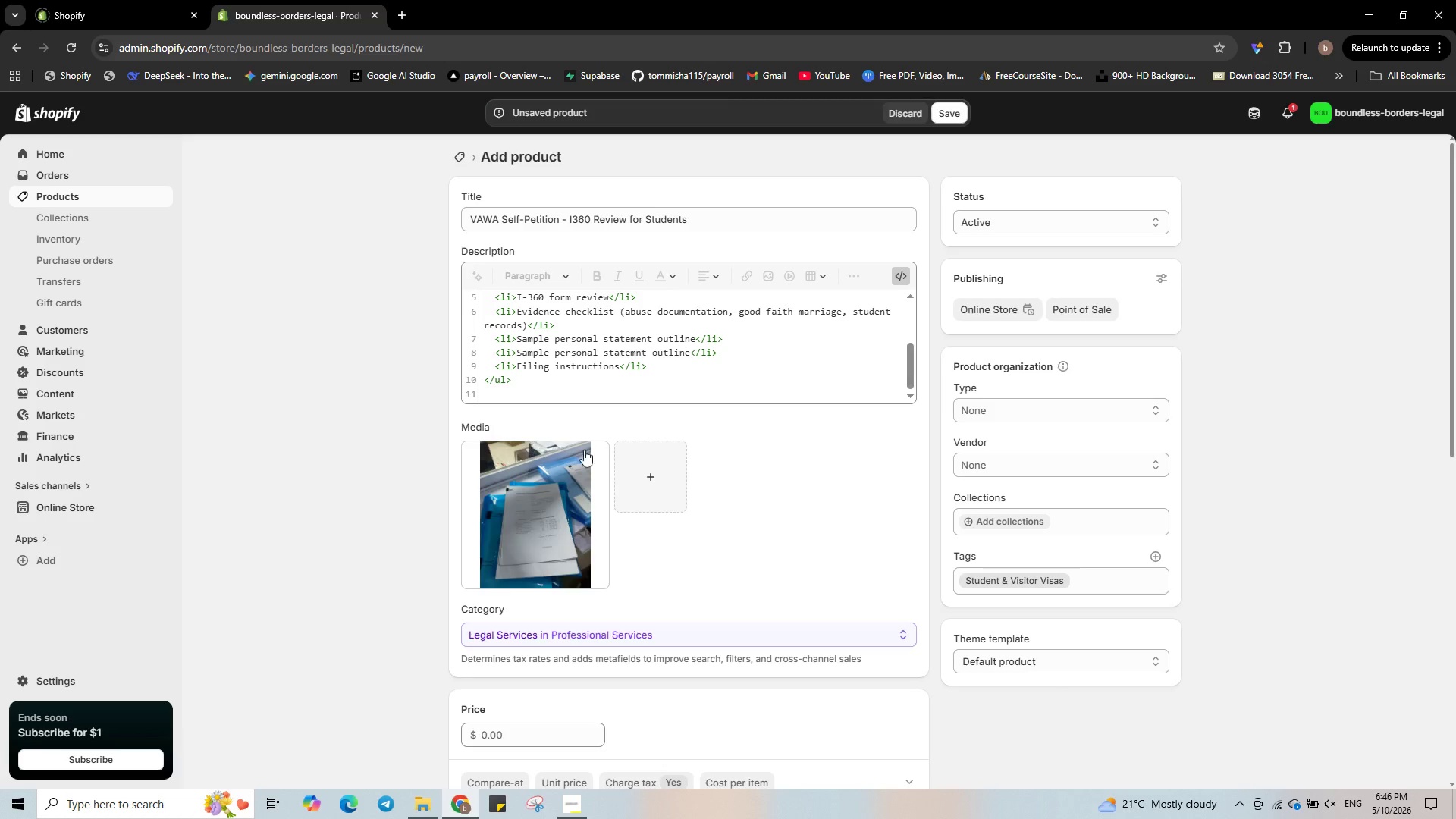 
scroll: coordinate [794, 541], scroll_direction: down, amount: 3.0
 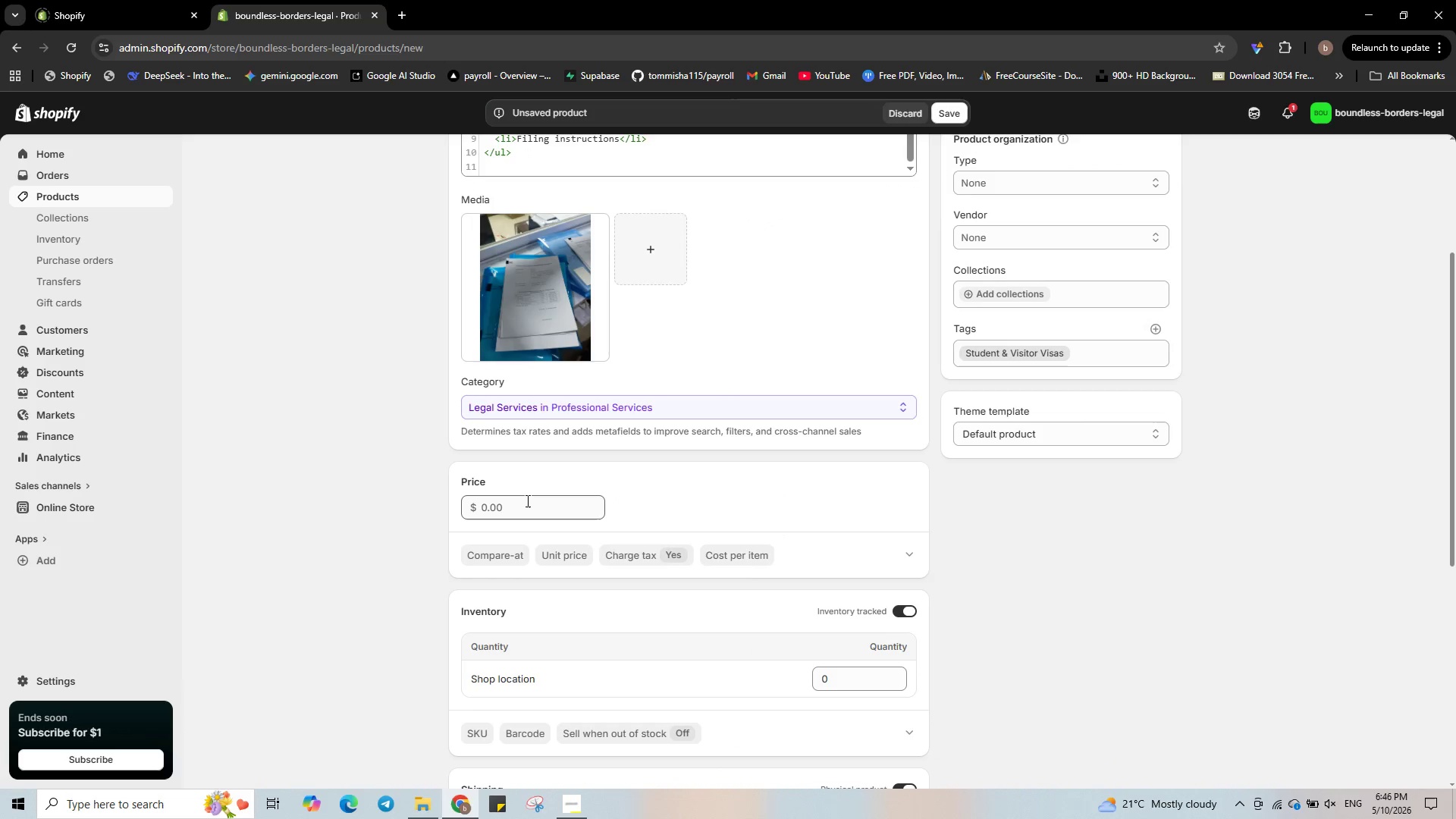 
left_click([527, 501])
 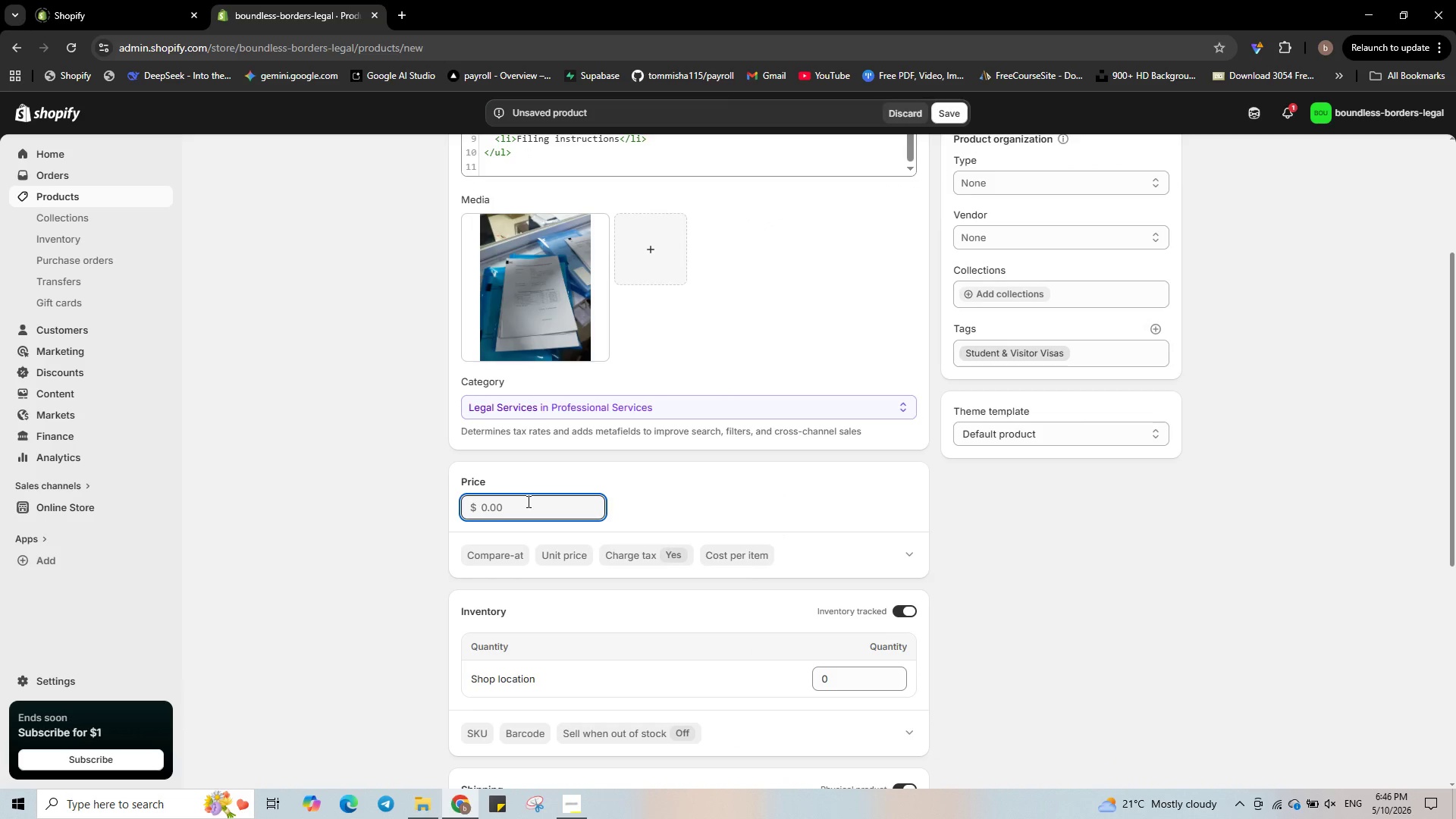 
key(Numpad9)
 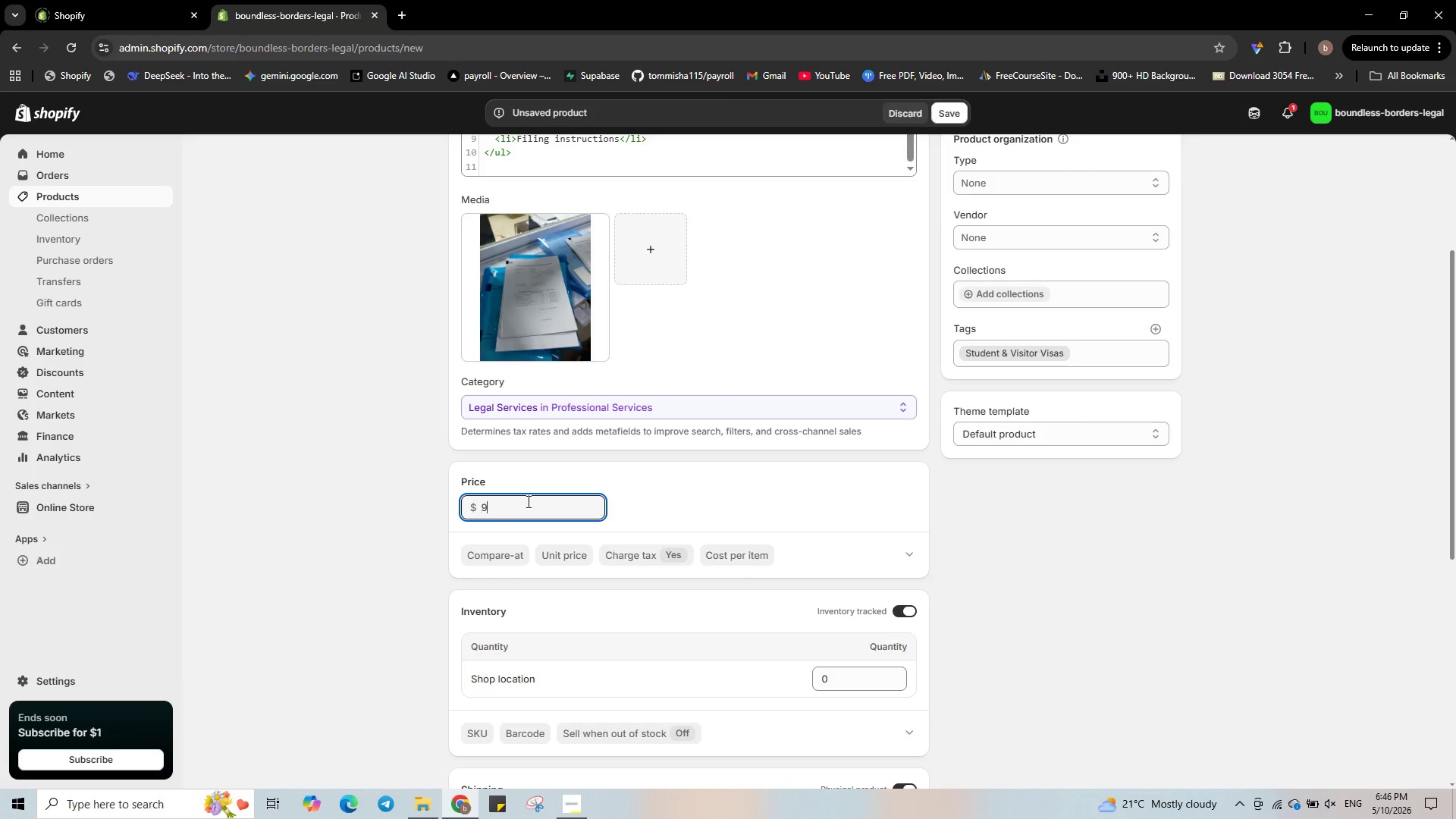 
key(Numpad4)
 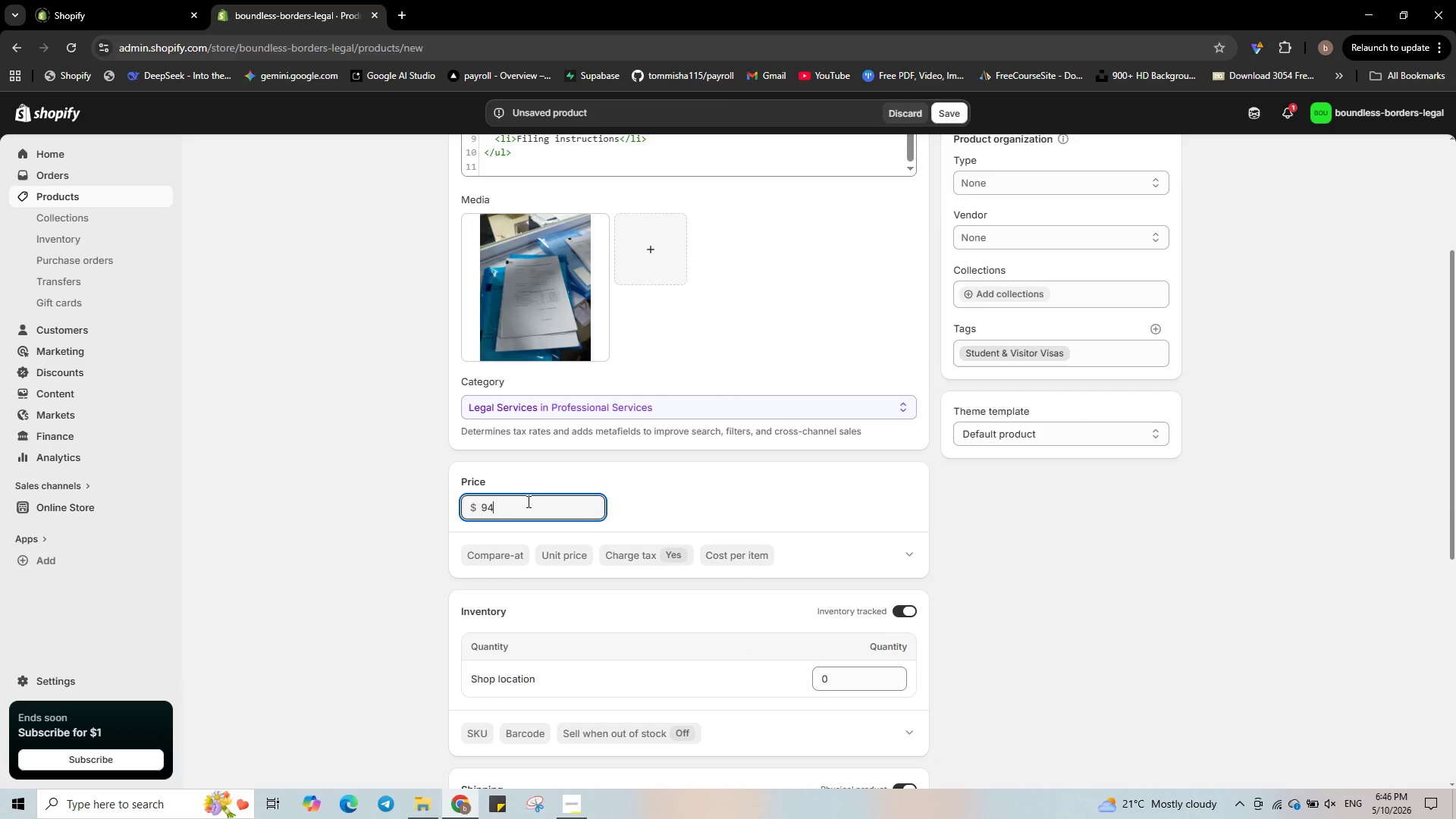 
key(Numpad6)
 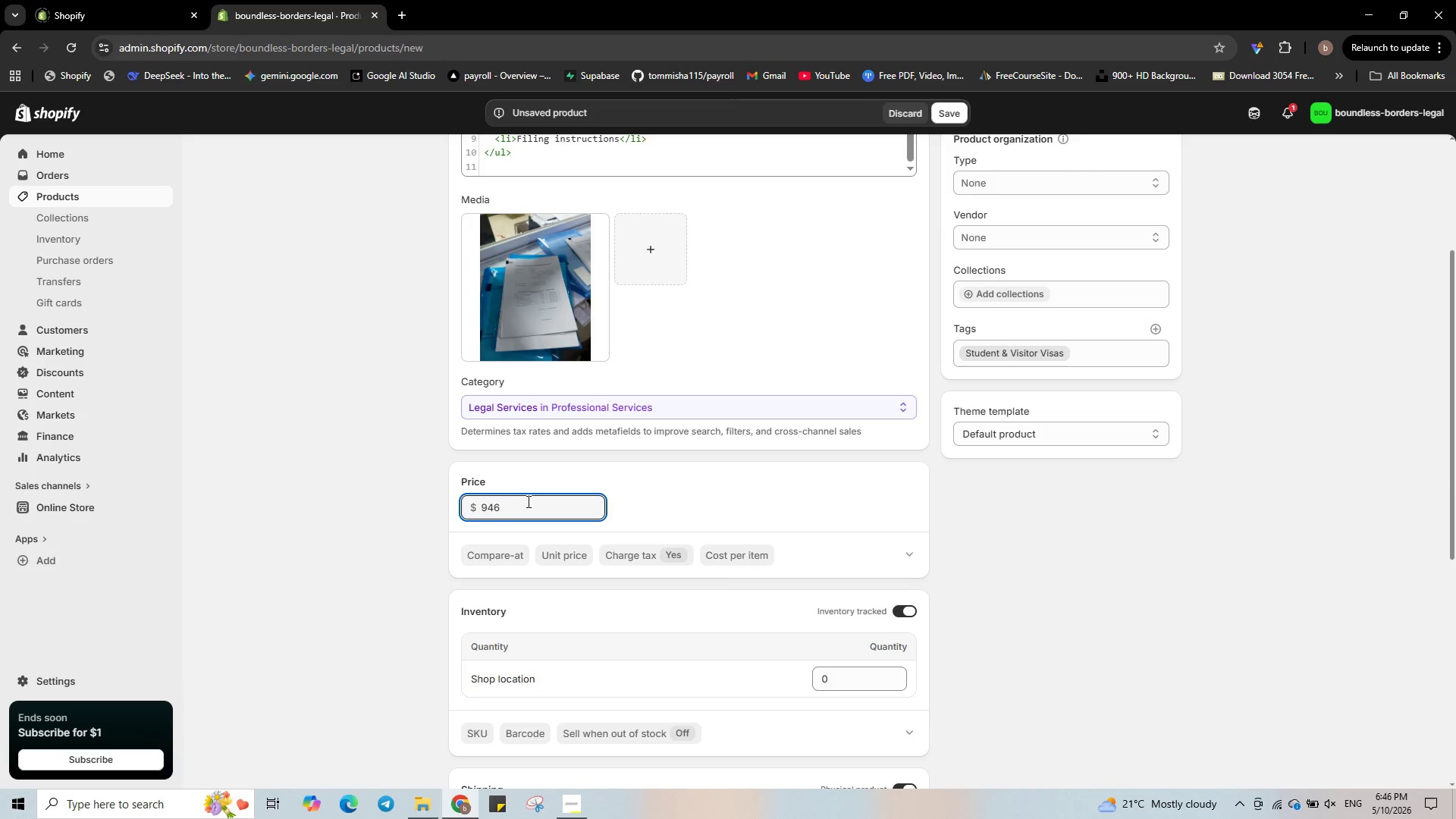 
key(Backspace)
 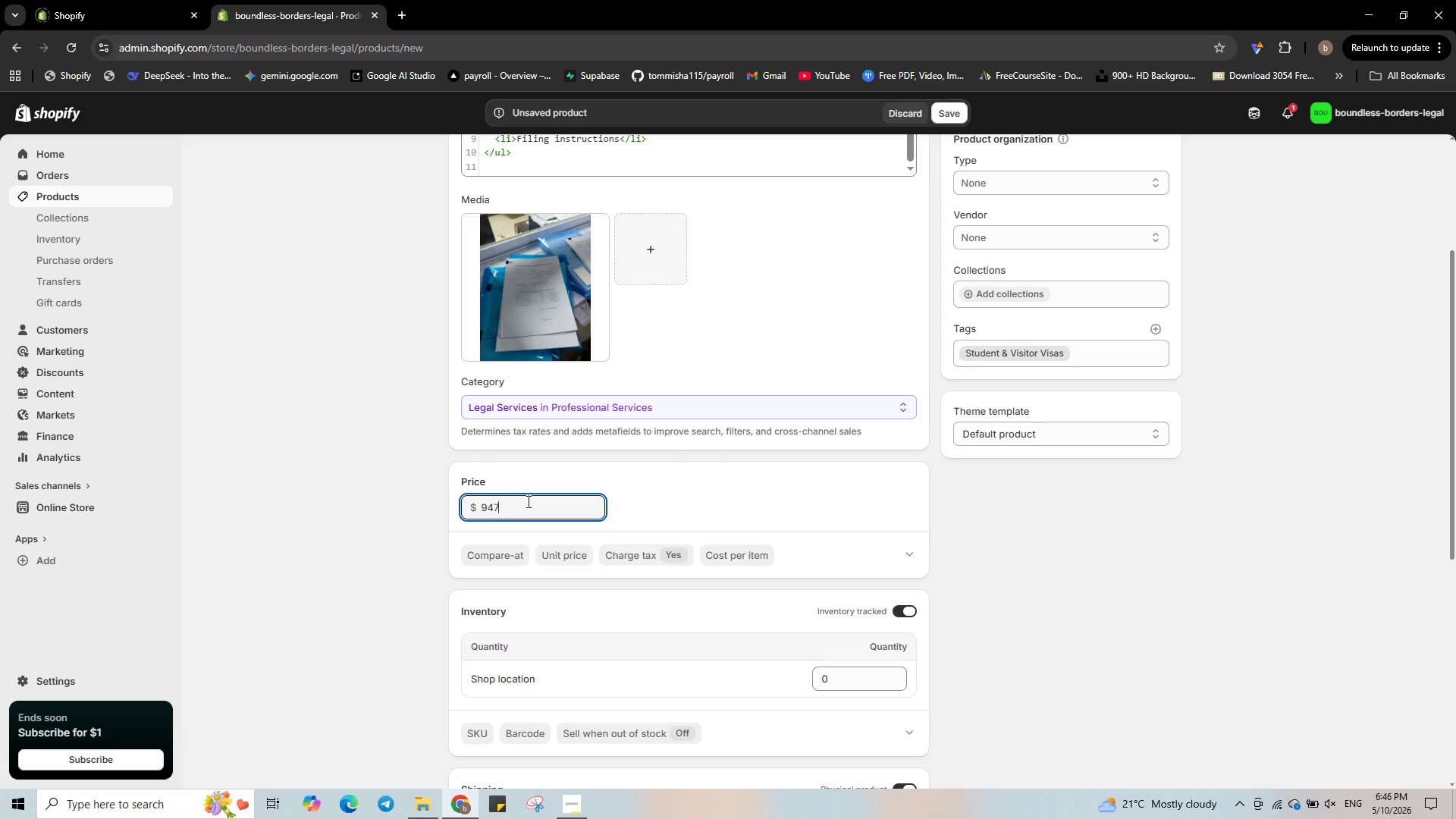 
key(Numpad7)
 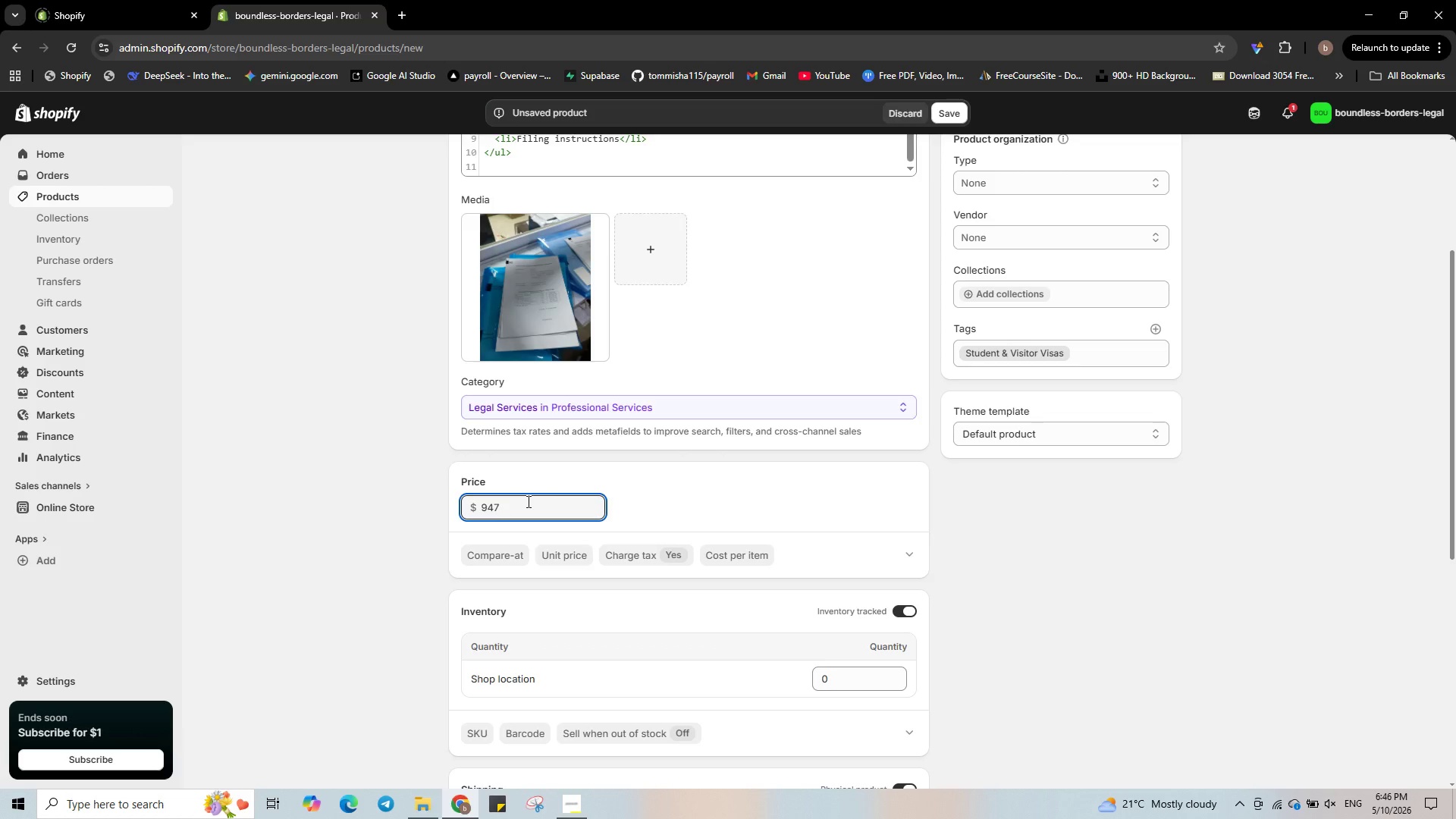 
key(Backspace)
 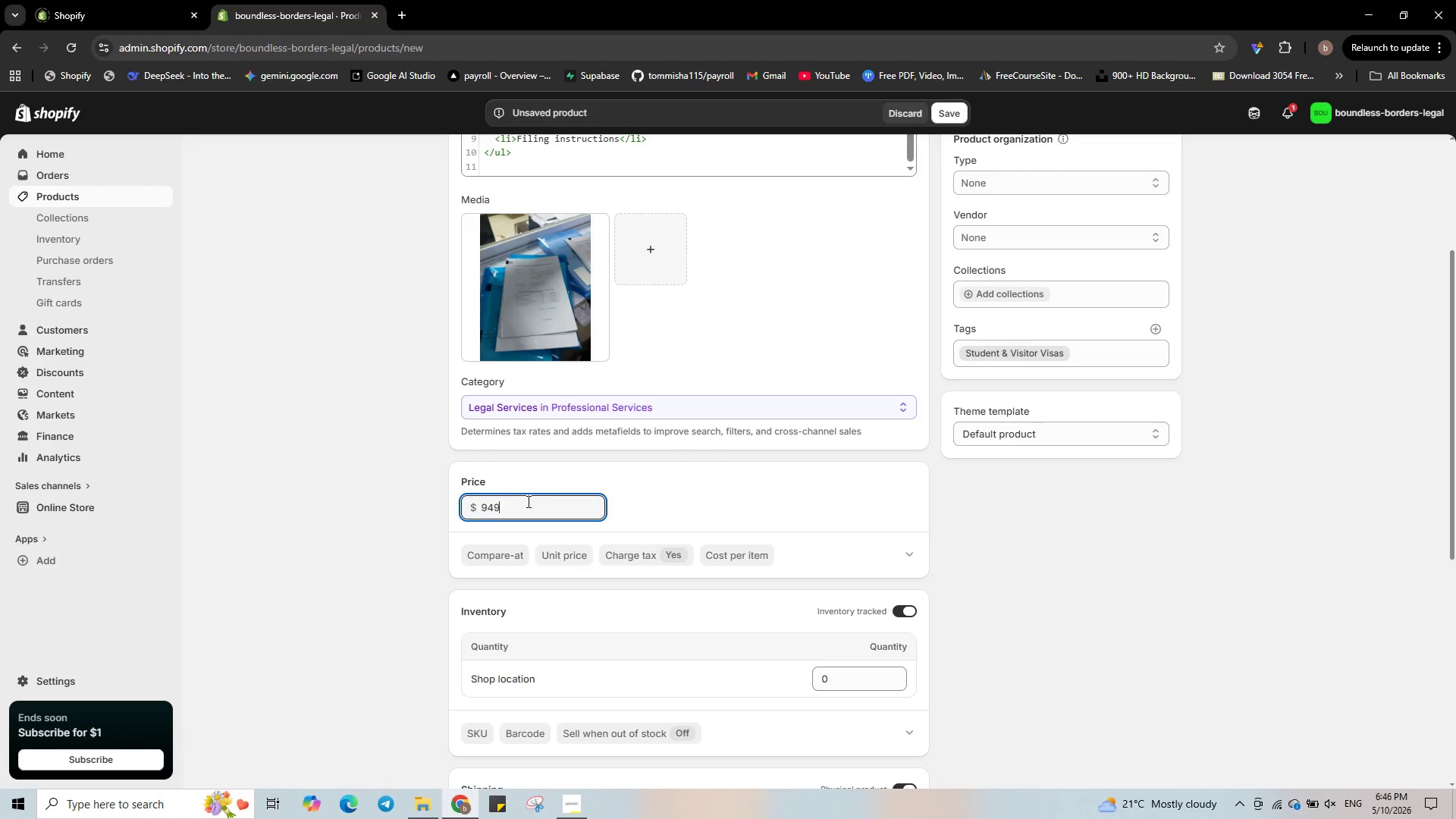 
key(Numpad9)
 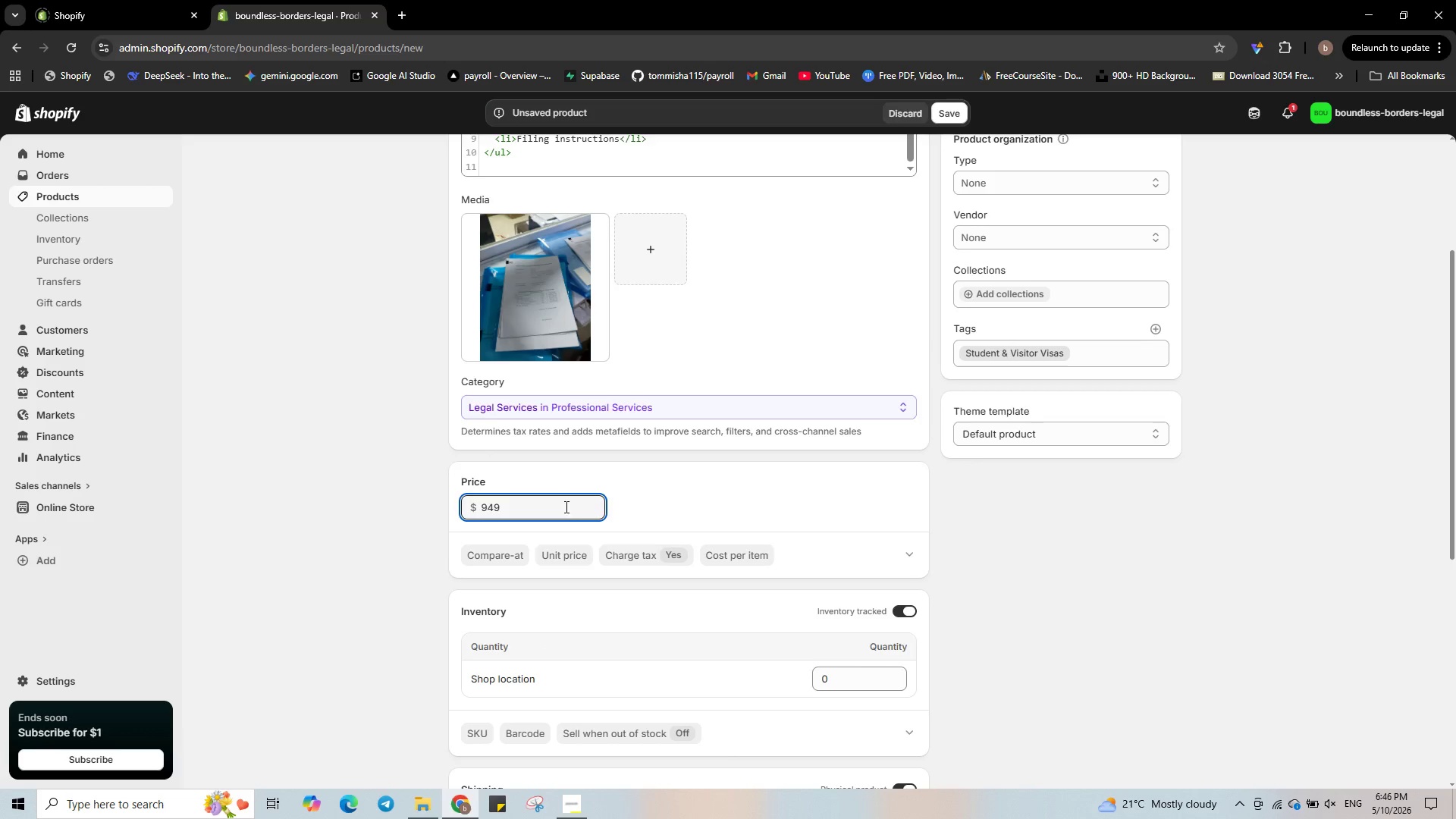 
scroll: coordinate [565, 507], scroll_direction: down, amount: 2.0
 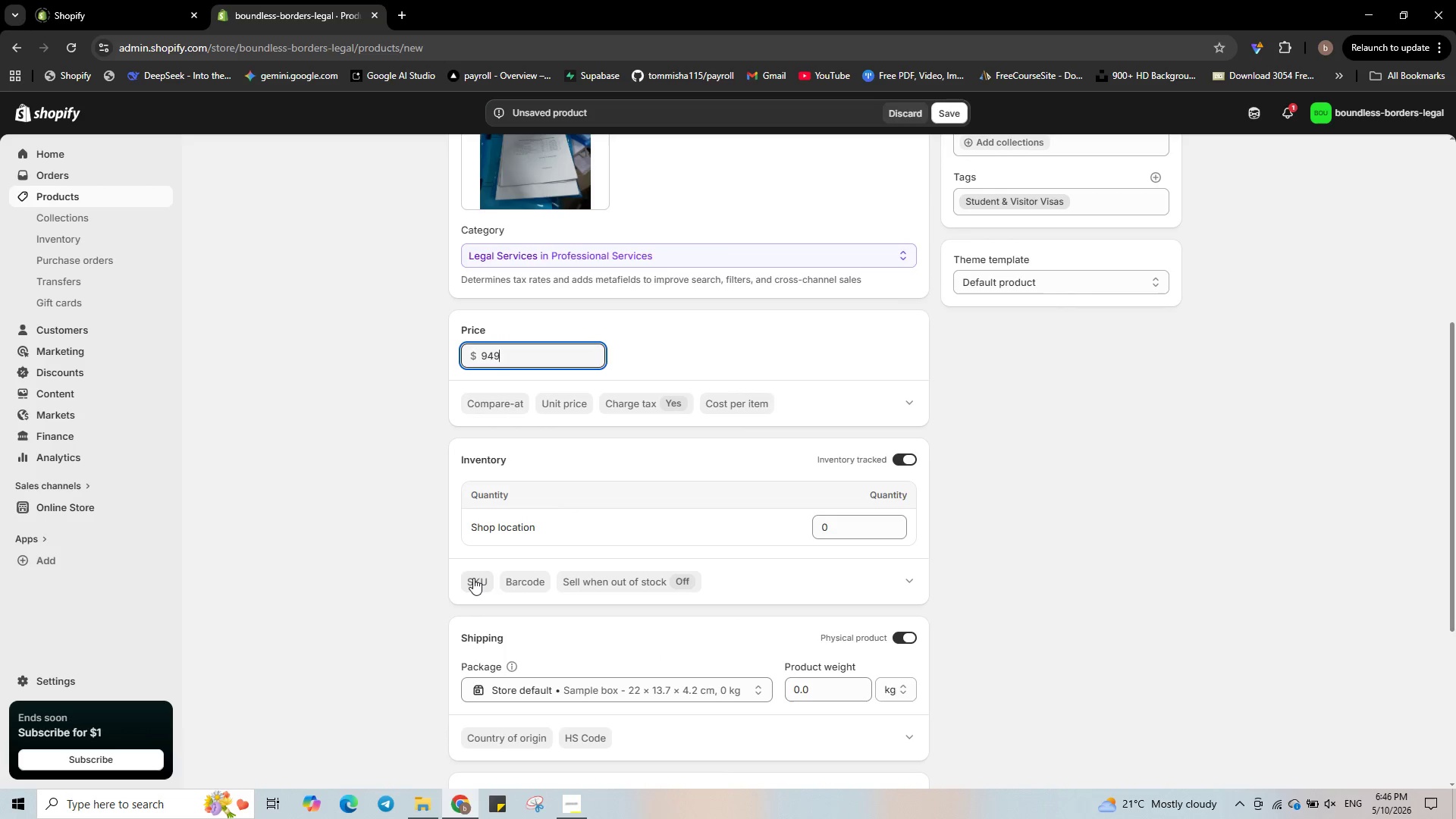 
left_click([473, 578])
 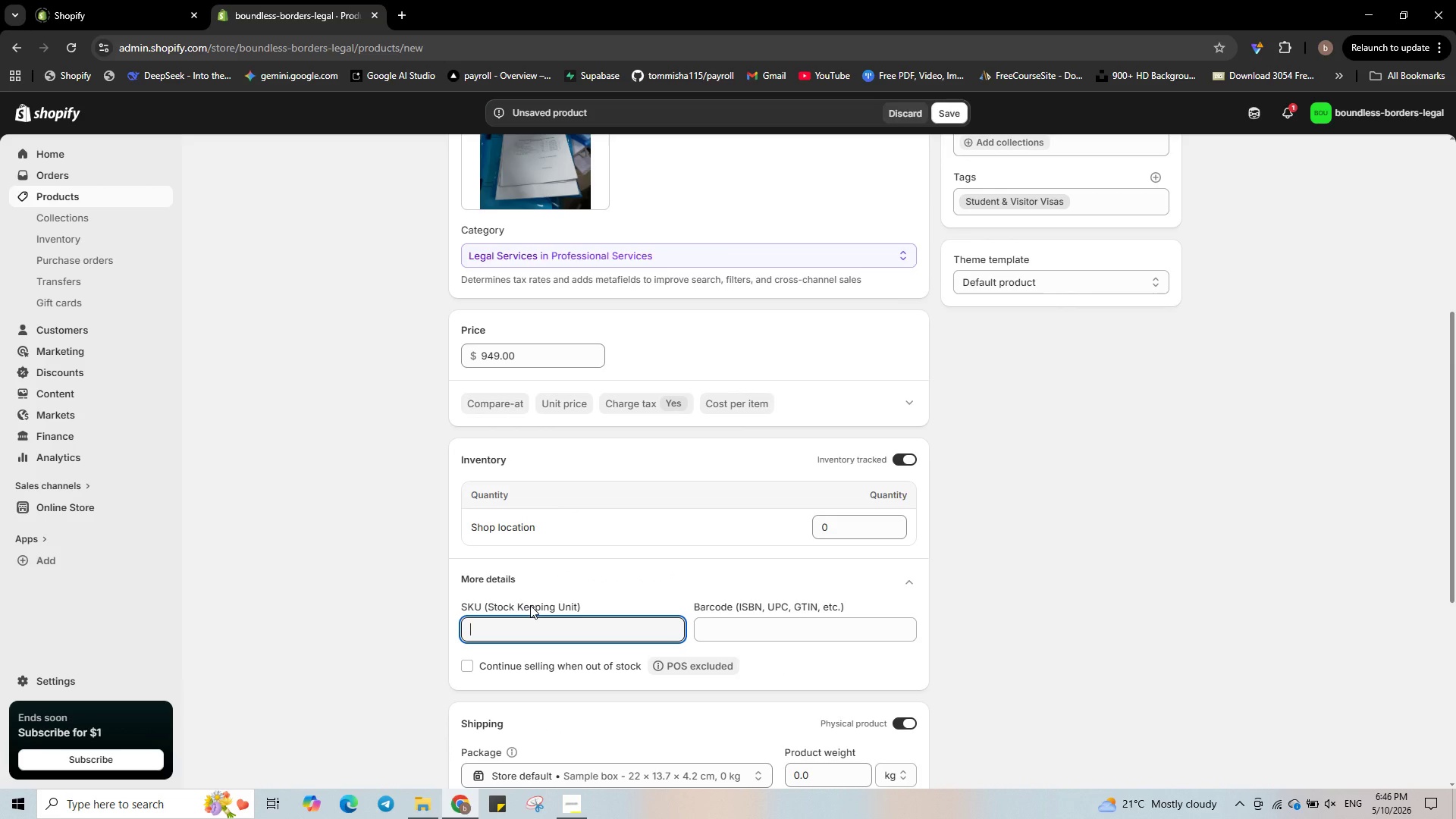 
type(BL-0032)
 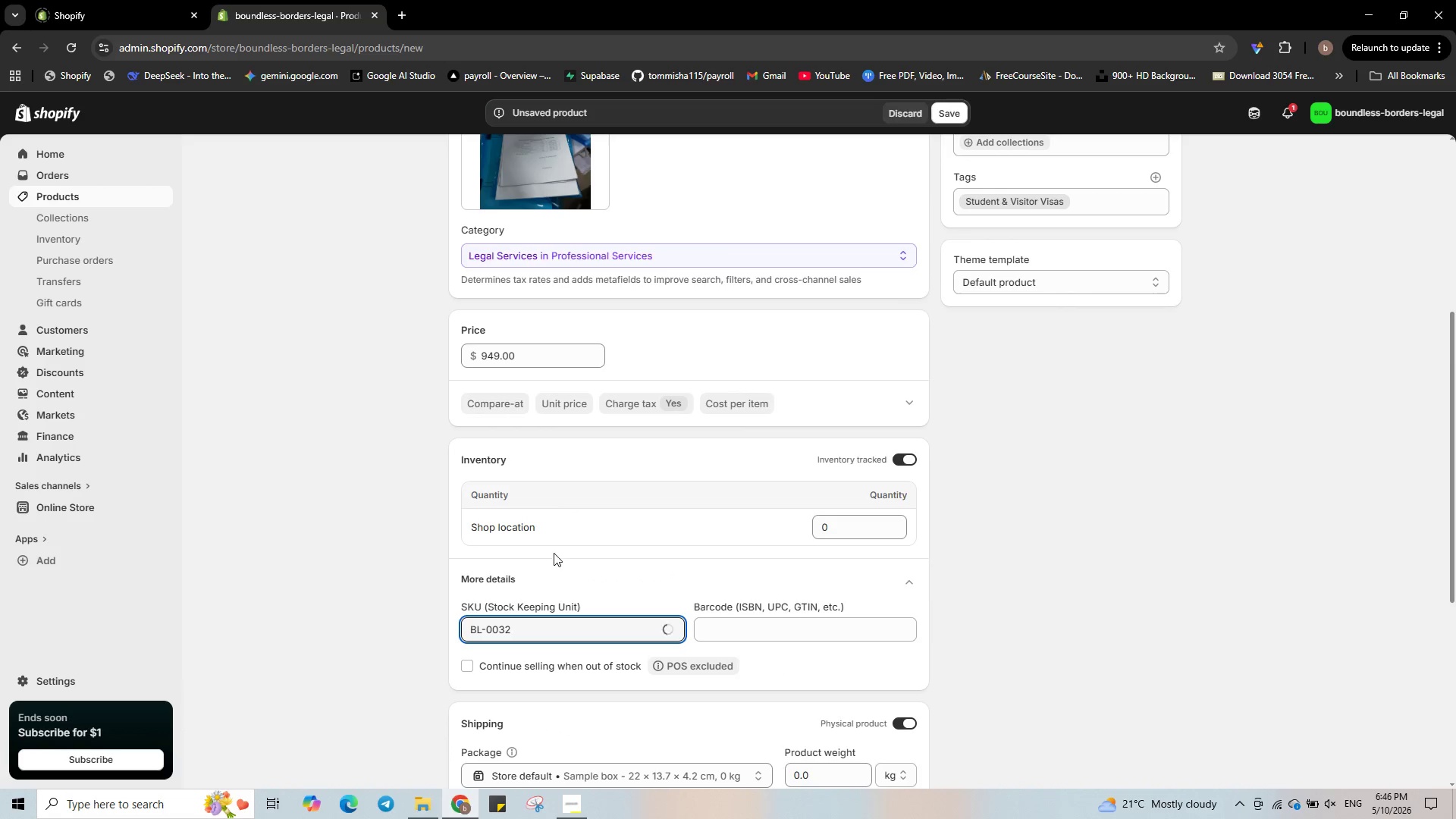 
scroll: coordinate [632, 570], scroll_direction: down, amount: 5.0
 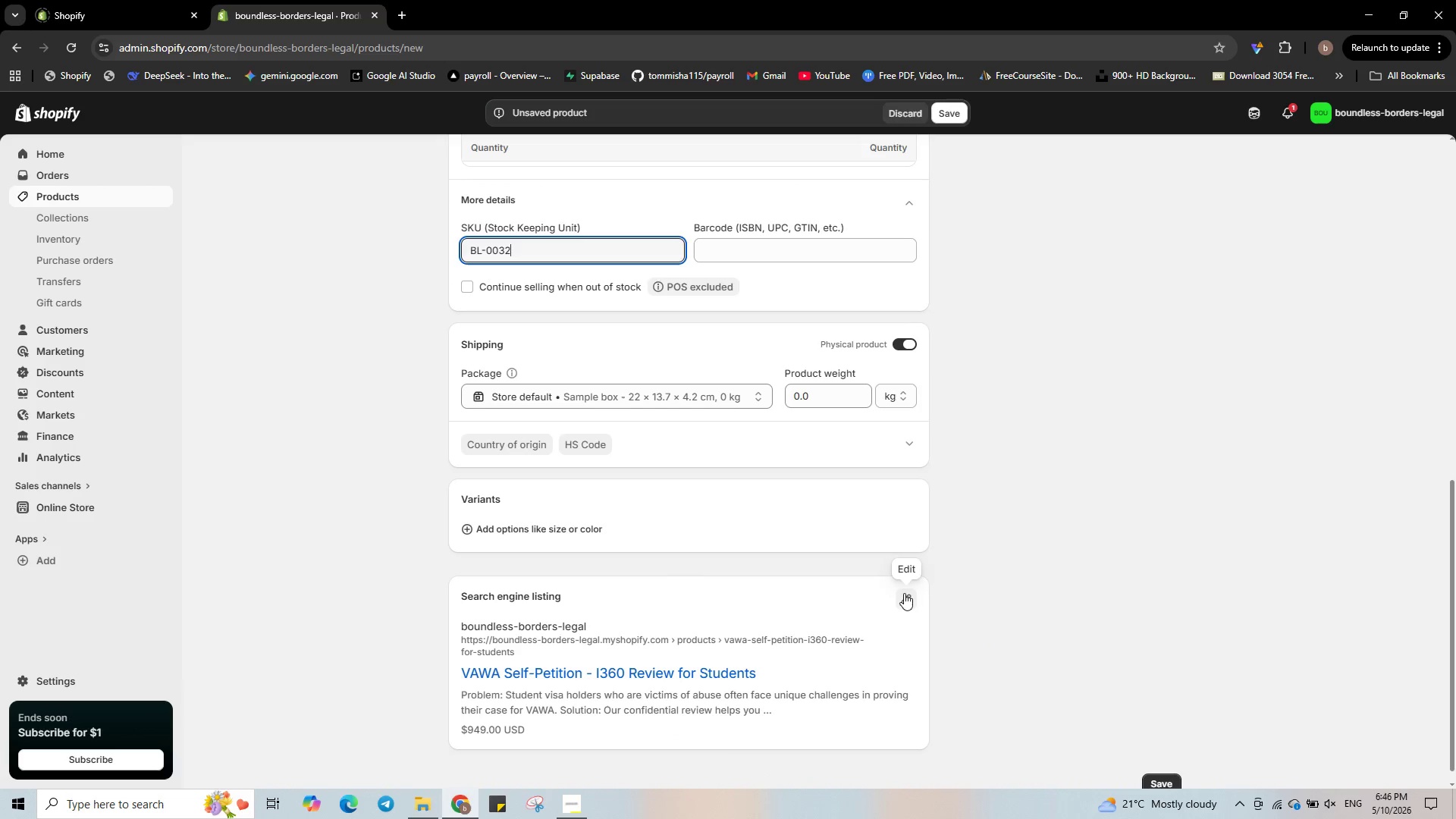 
left_click([902, 593])
 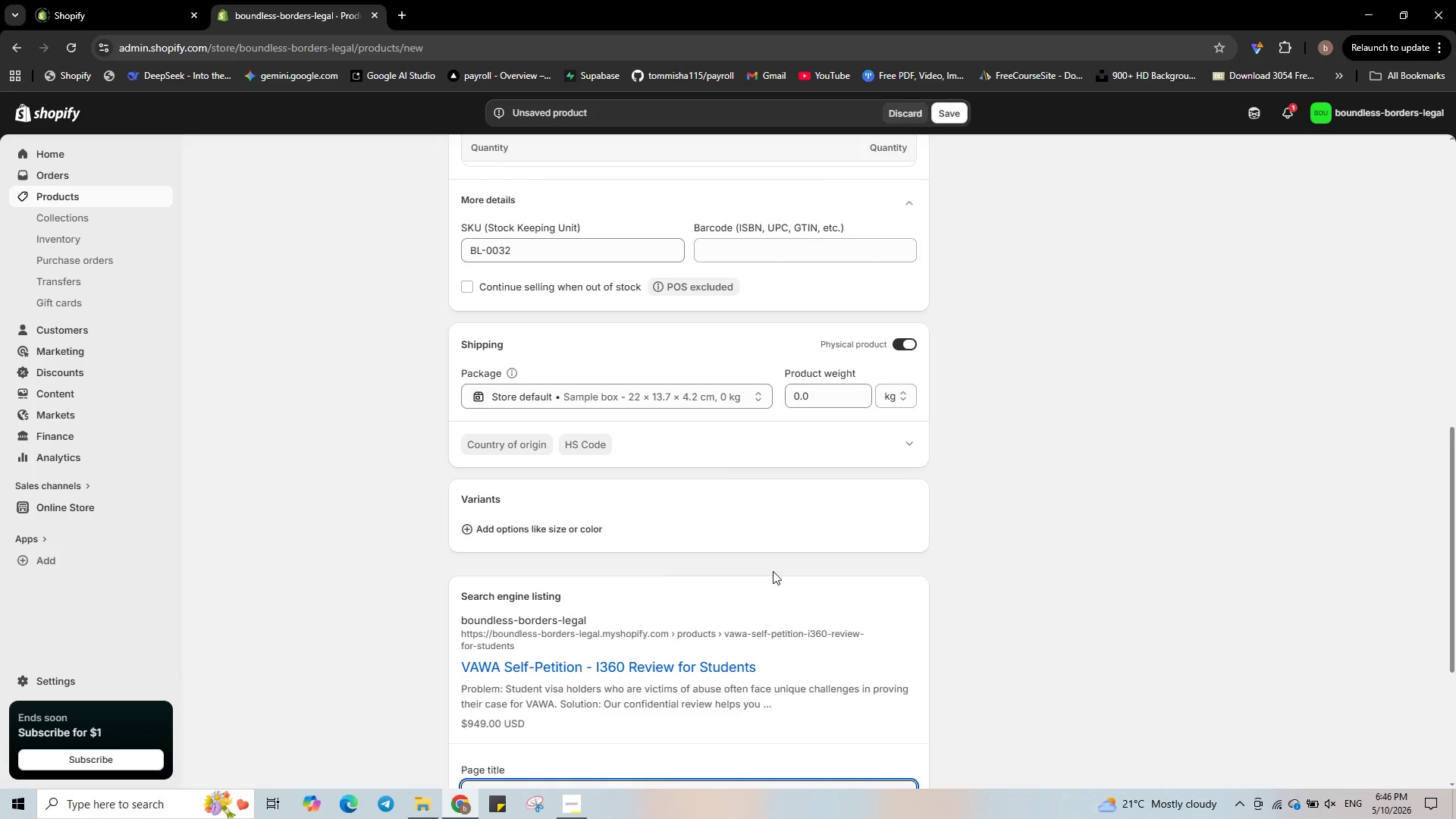 
scroll: coordinate [773, 571], scroll_direction: down, amount: 2.0
 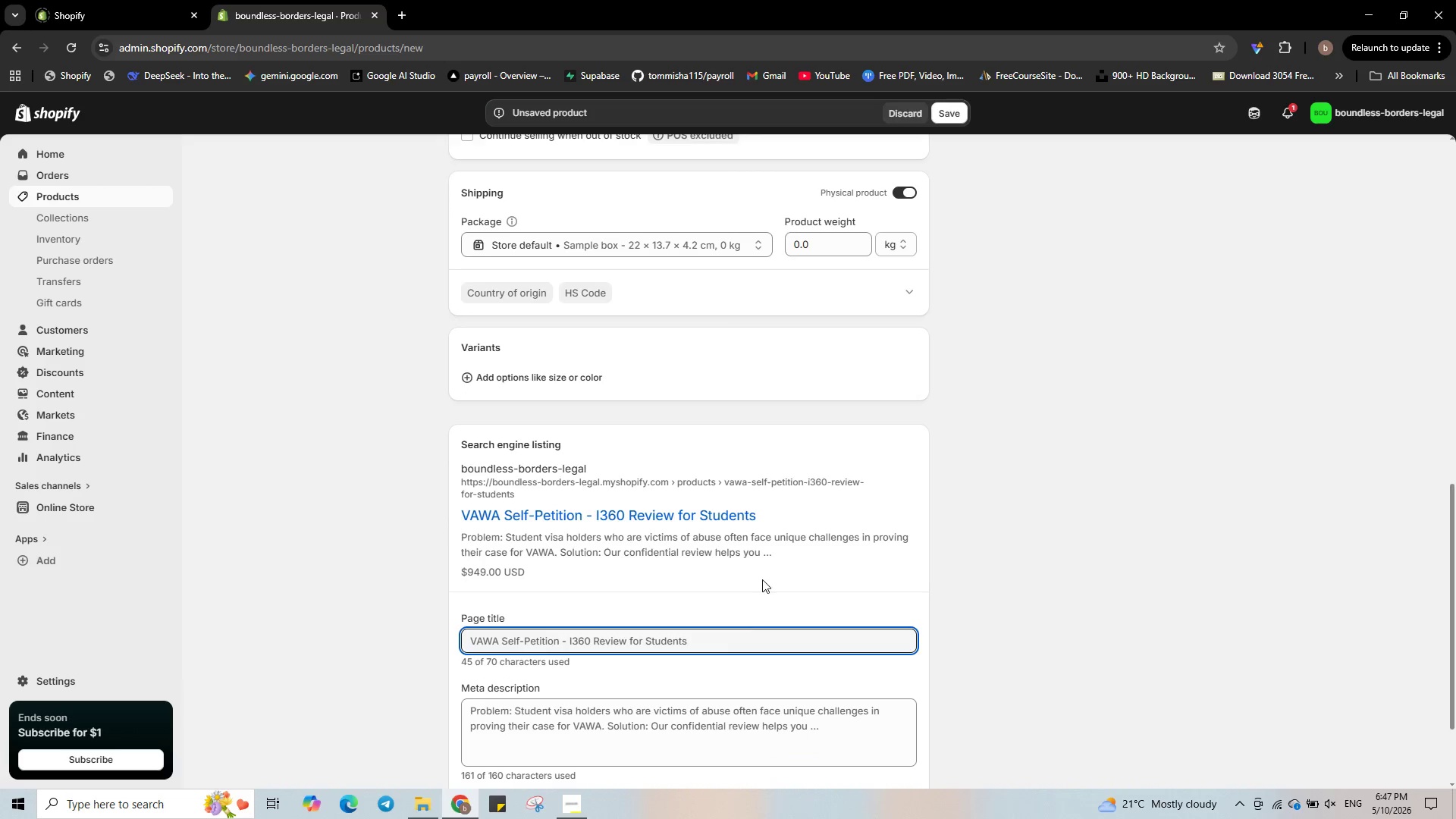 
left_click([732, 642])
 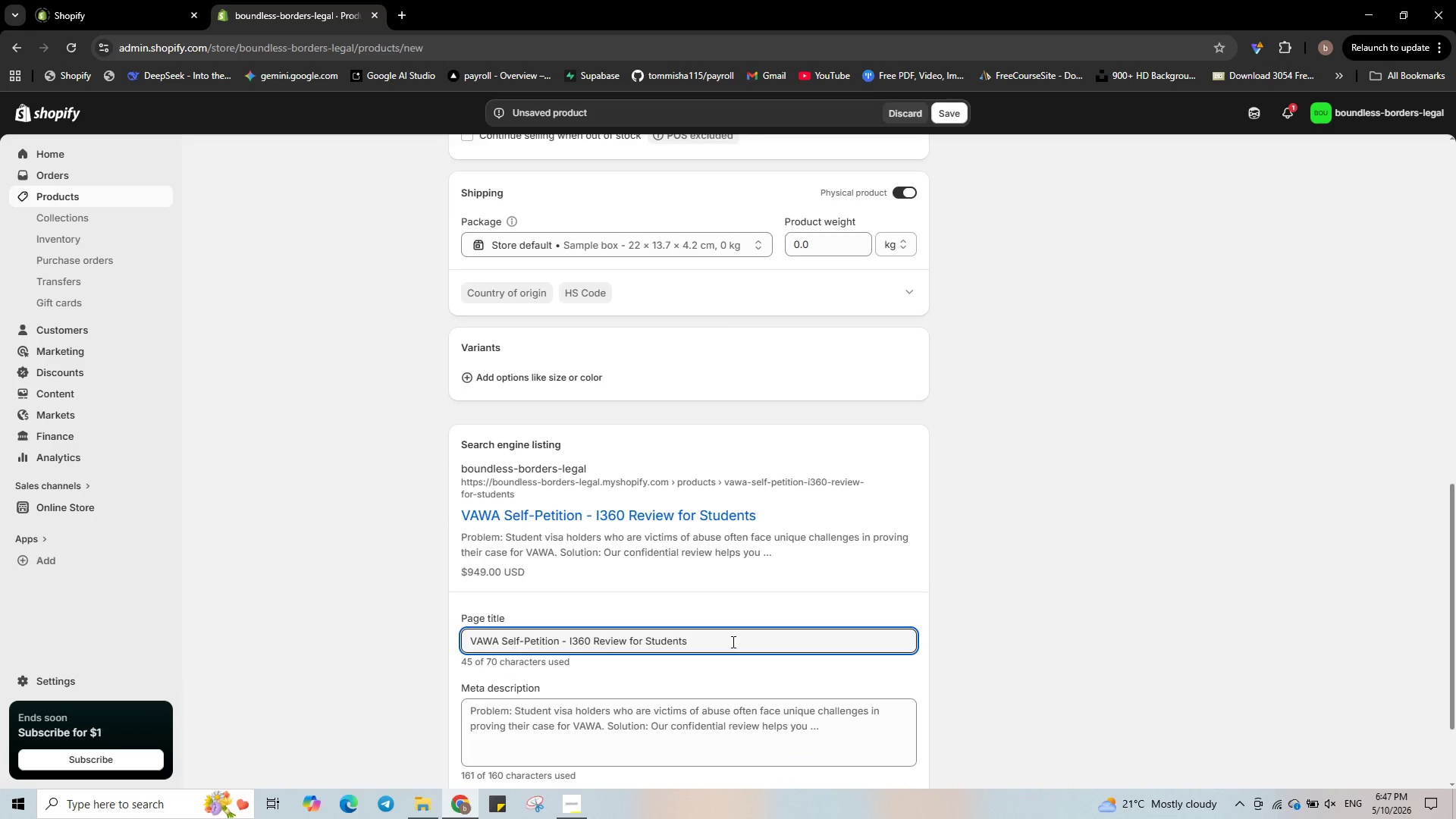 
key(Space)
 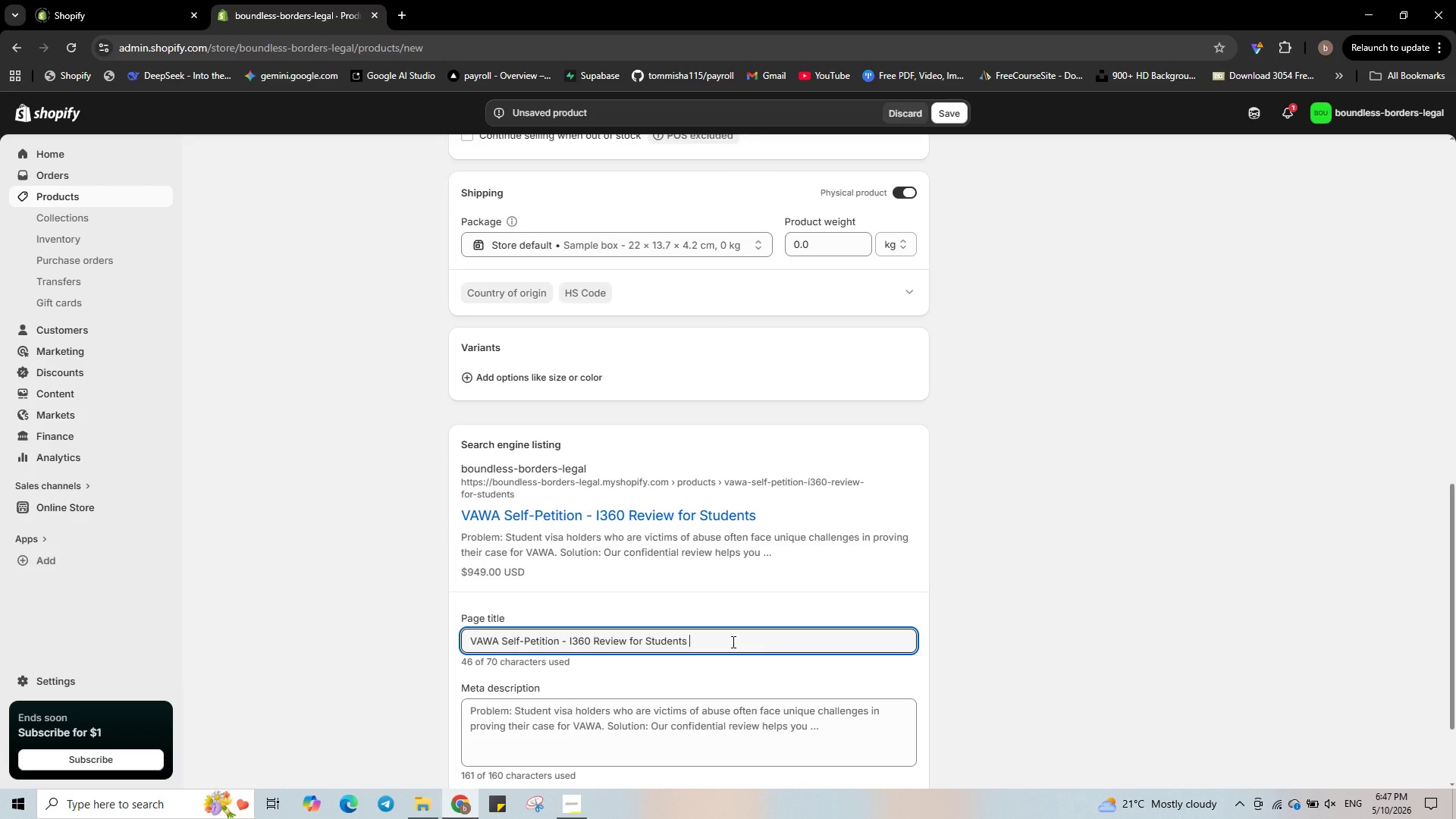 
key(Control+ControlLeft)
 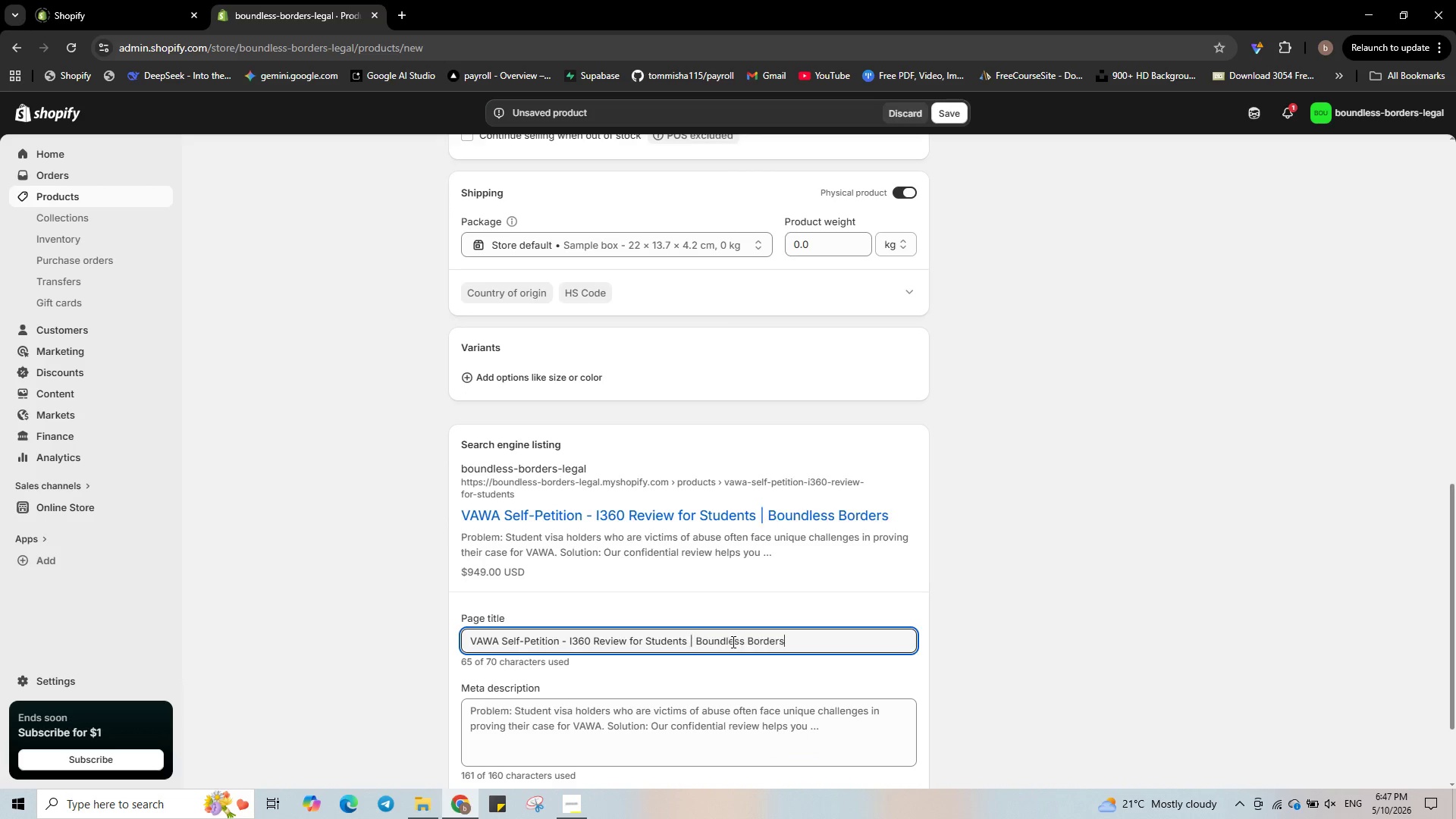 
key(Control+V)
 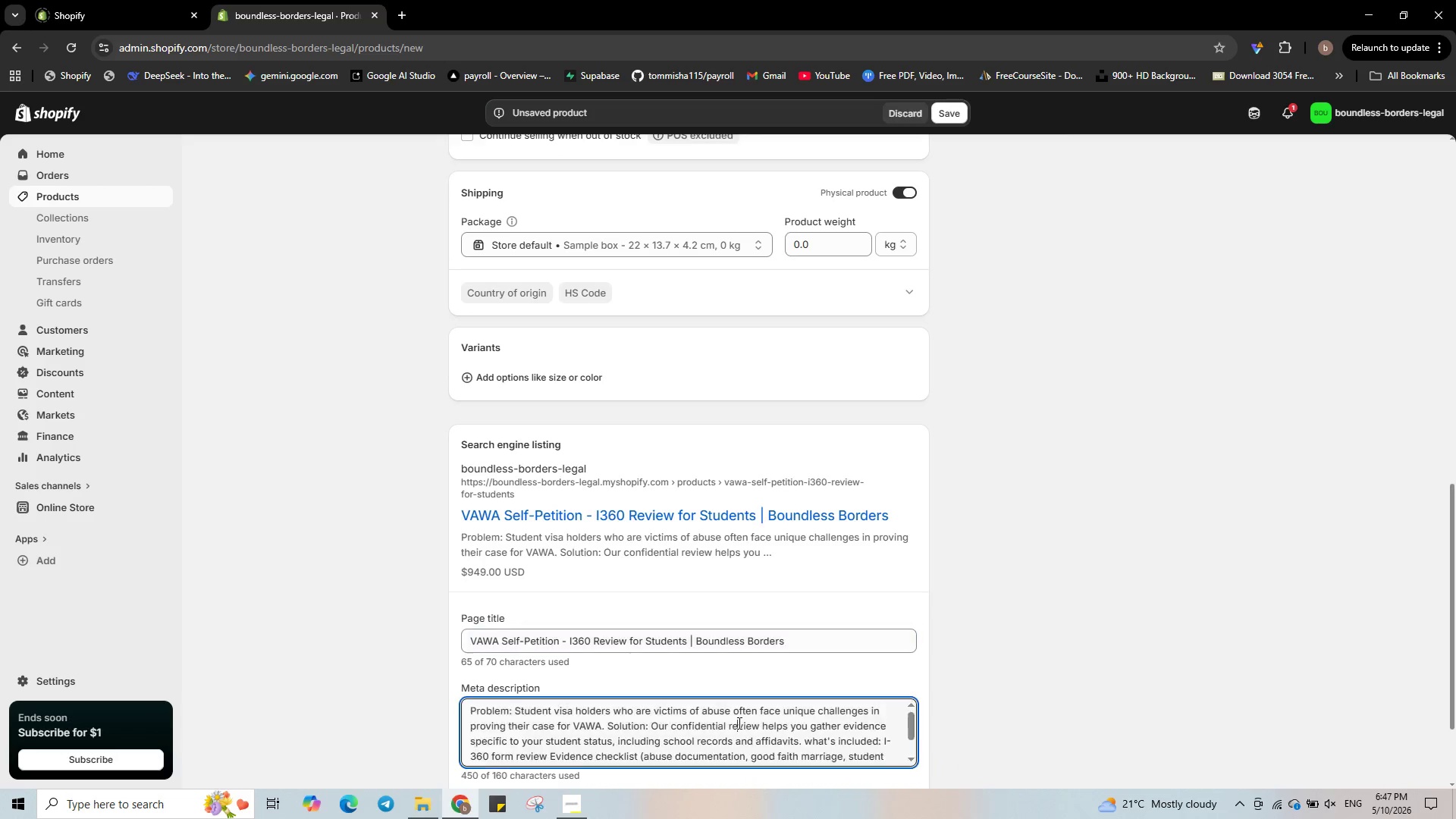 
key(Control+A)
 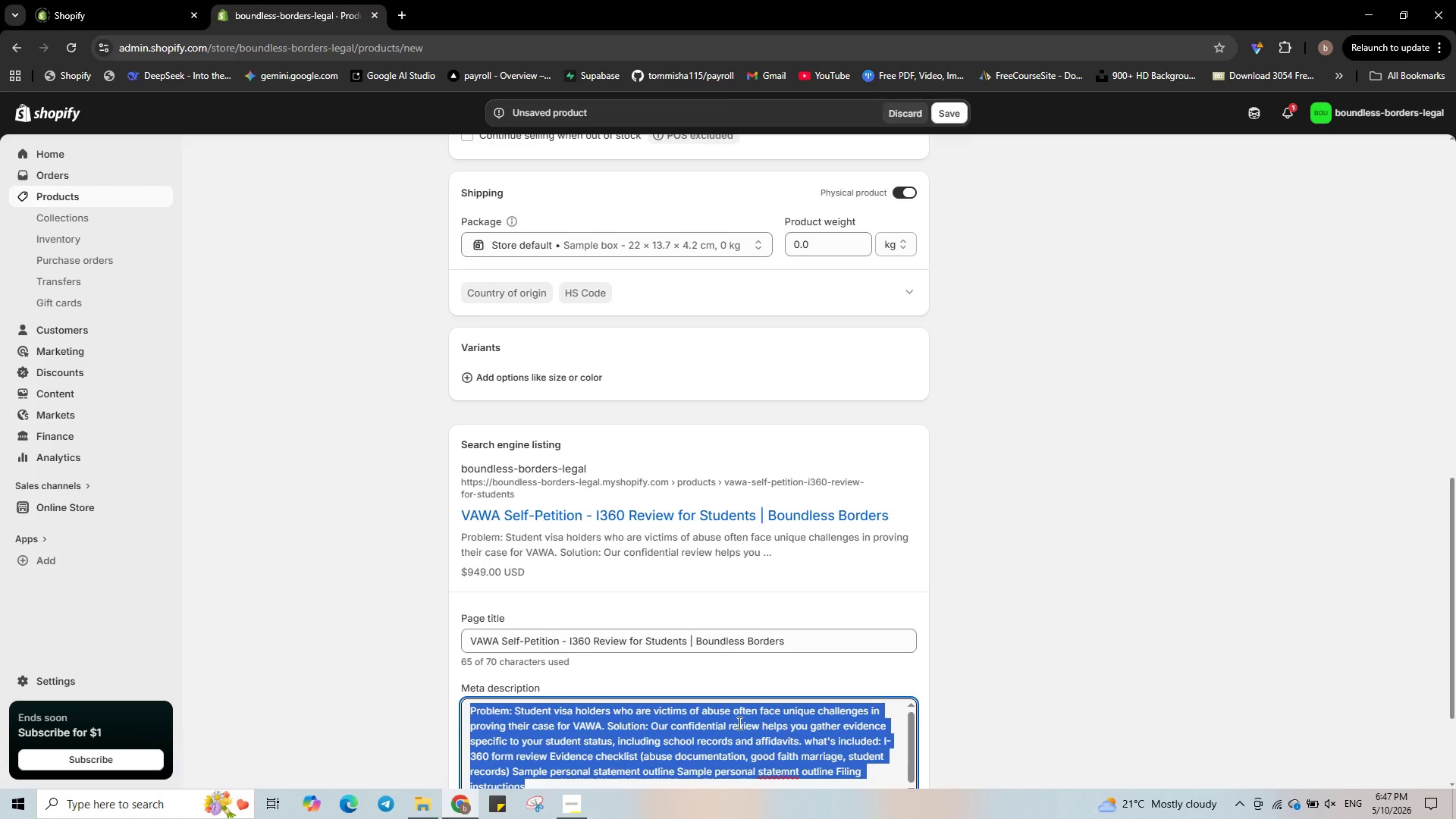 
key(Backspace)
type(VAWA self-po)
key(Backspace)
type(etition assistance for students. Confidence)
 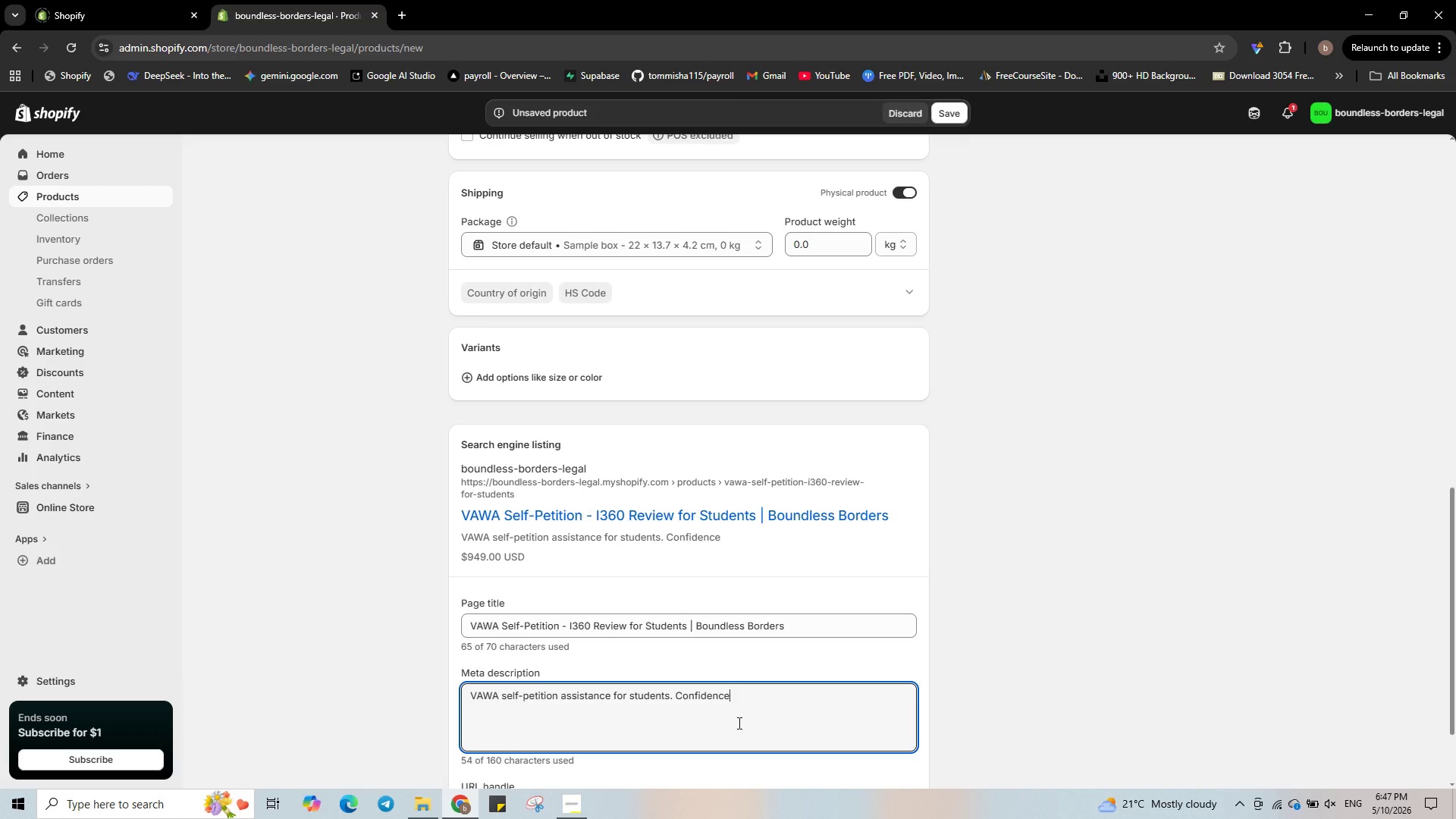 
key(Backspace)
key(Backspace)
type(tial I-360 review an )
key(Backspace)
type(d evidence organization. Start yu)
key(Backspace)
type(ourpath to safety)
 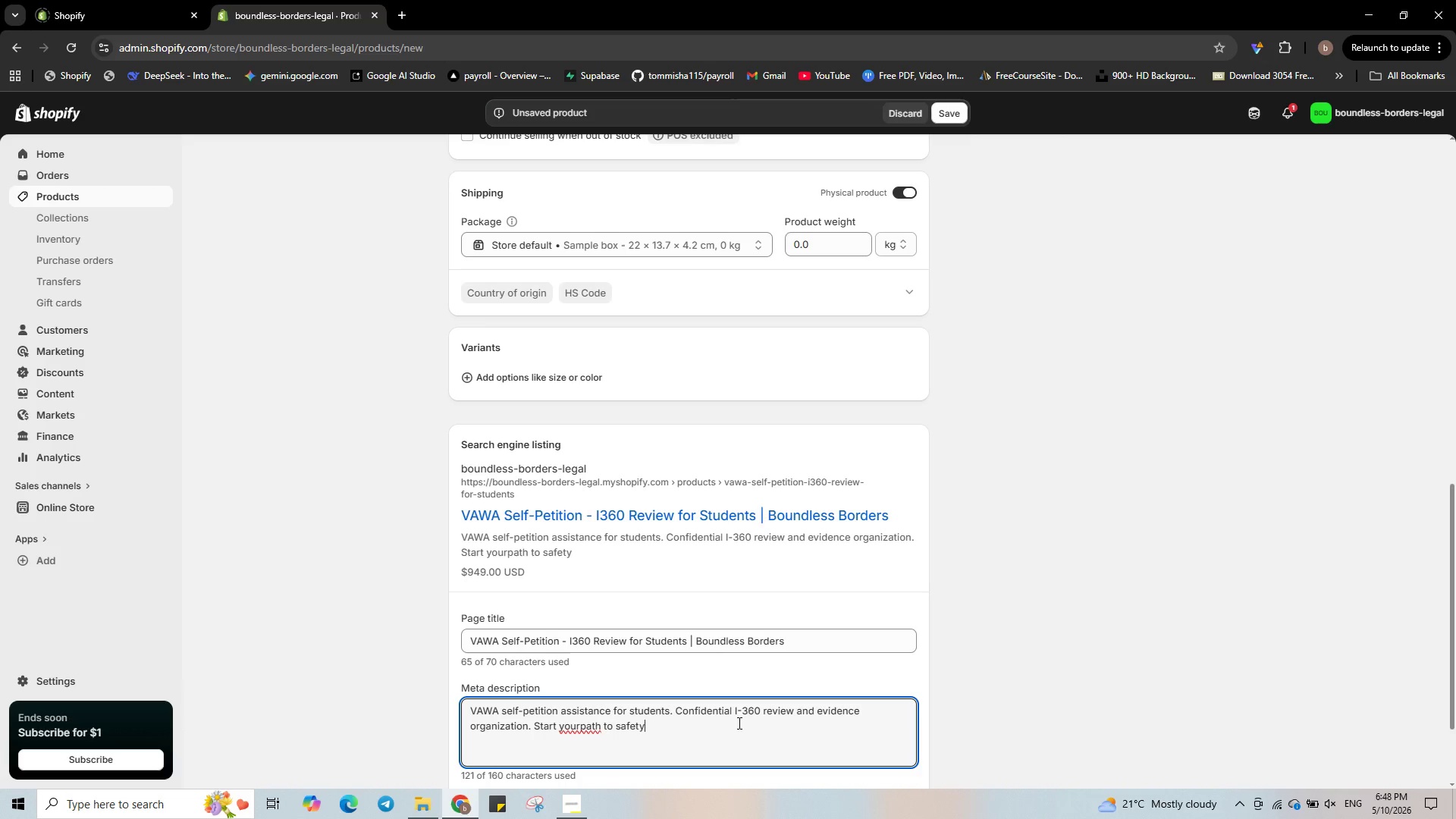 
left_click([580, 727])
 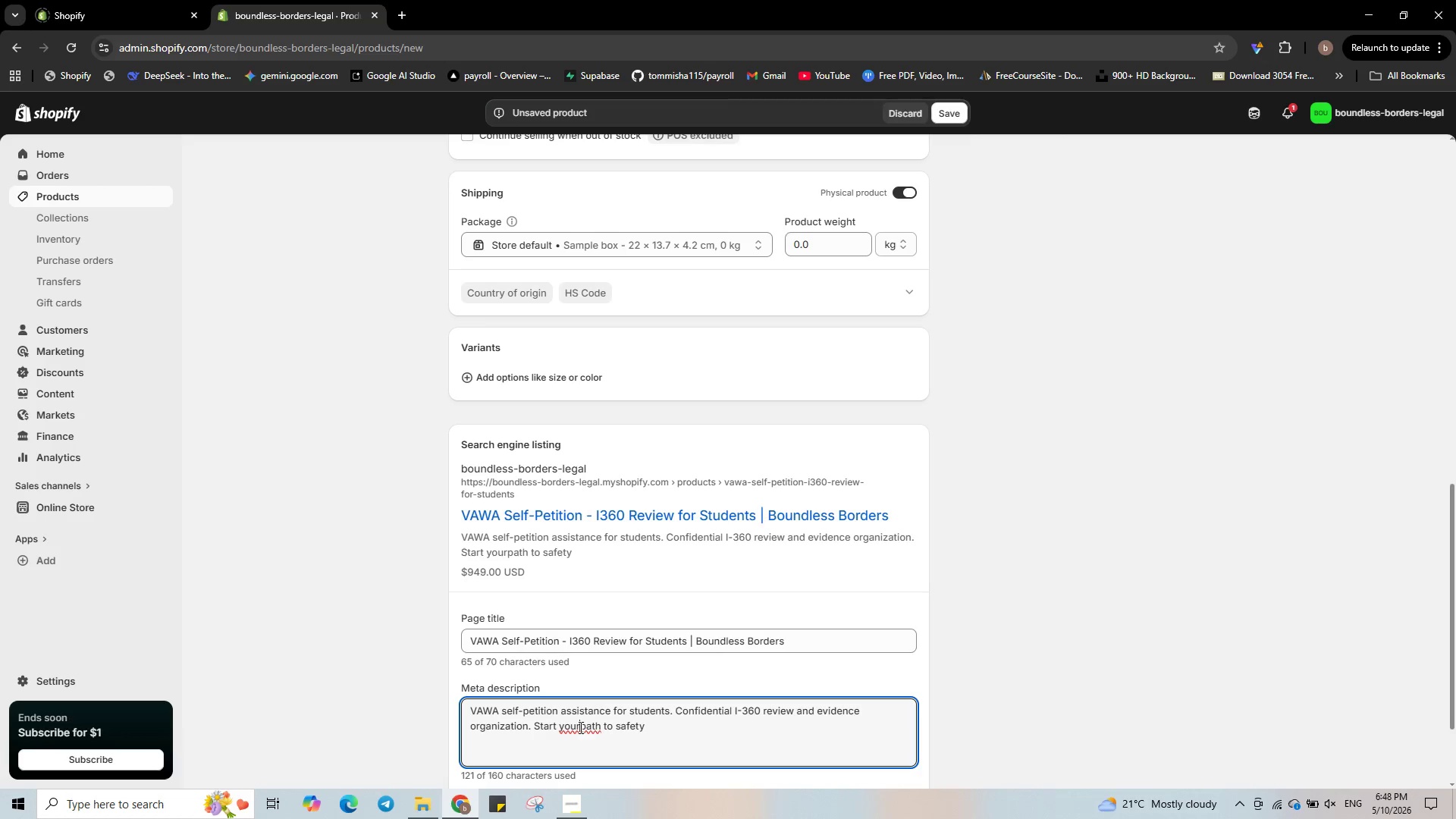 
key(Space)
 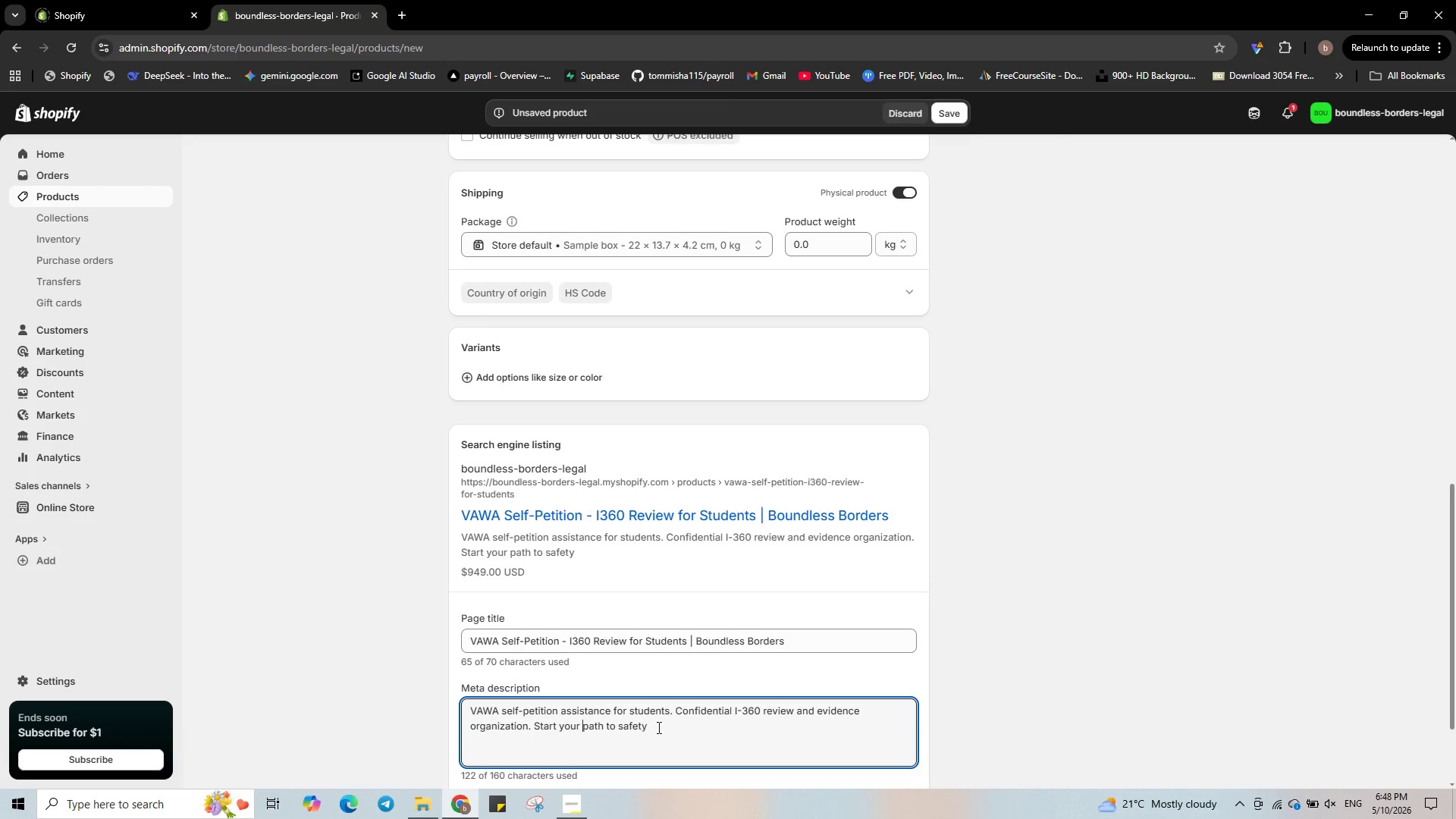 
left_click([661, 727])
 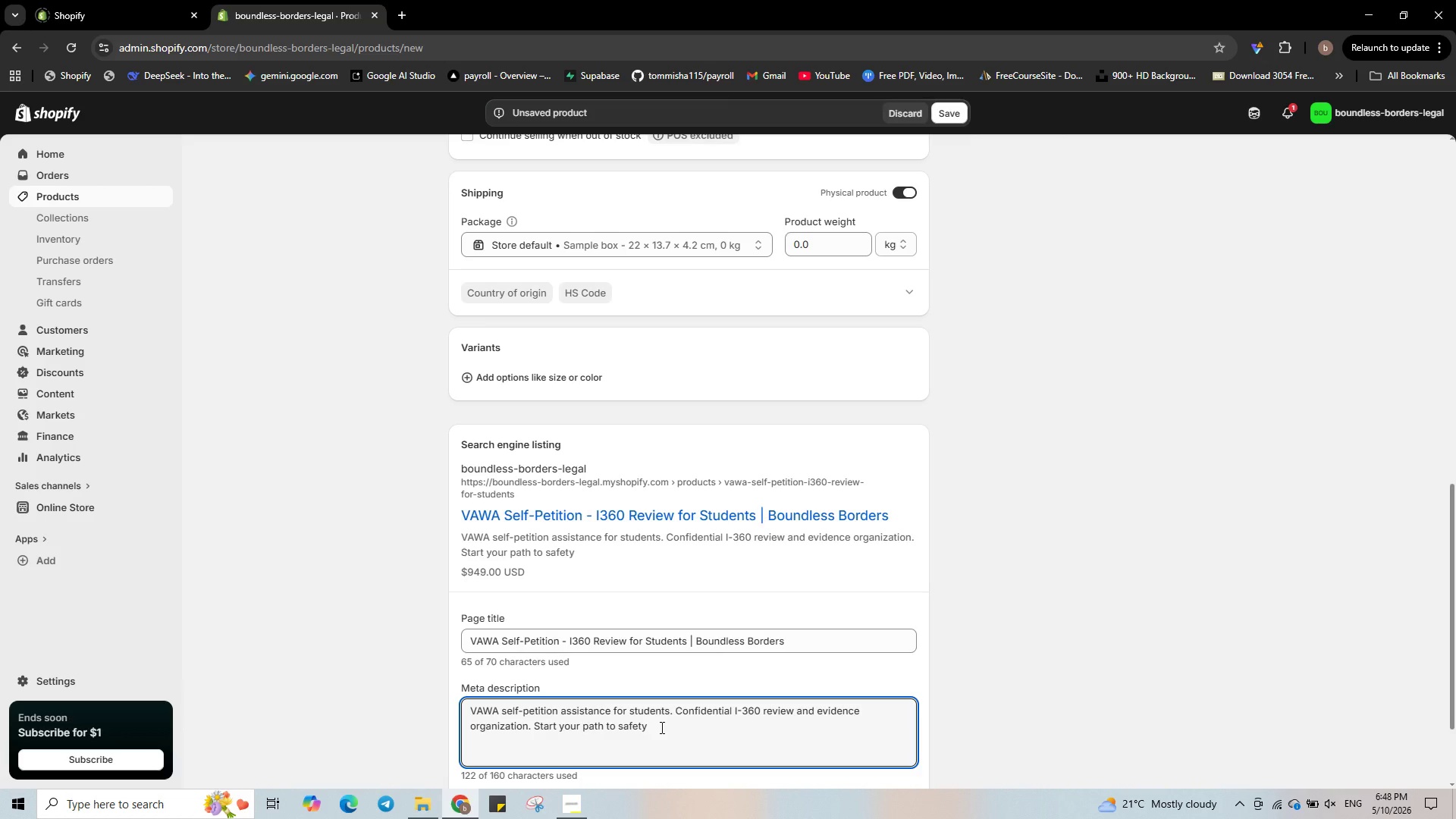 
key(Period)
 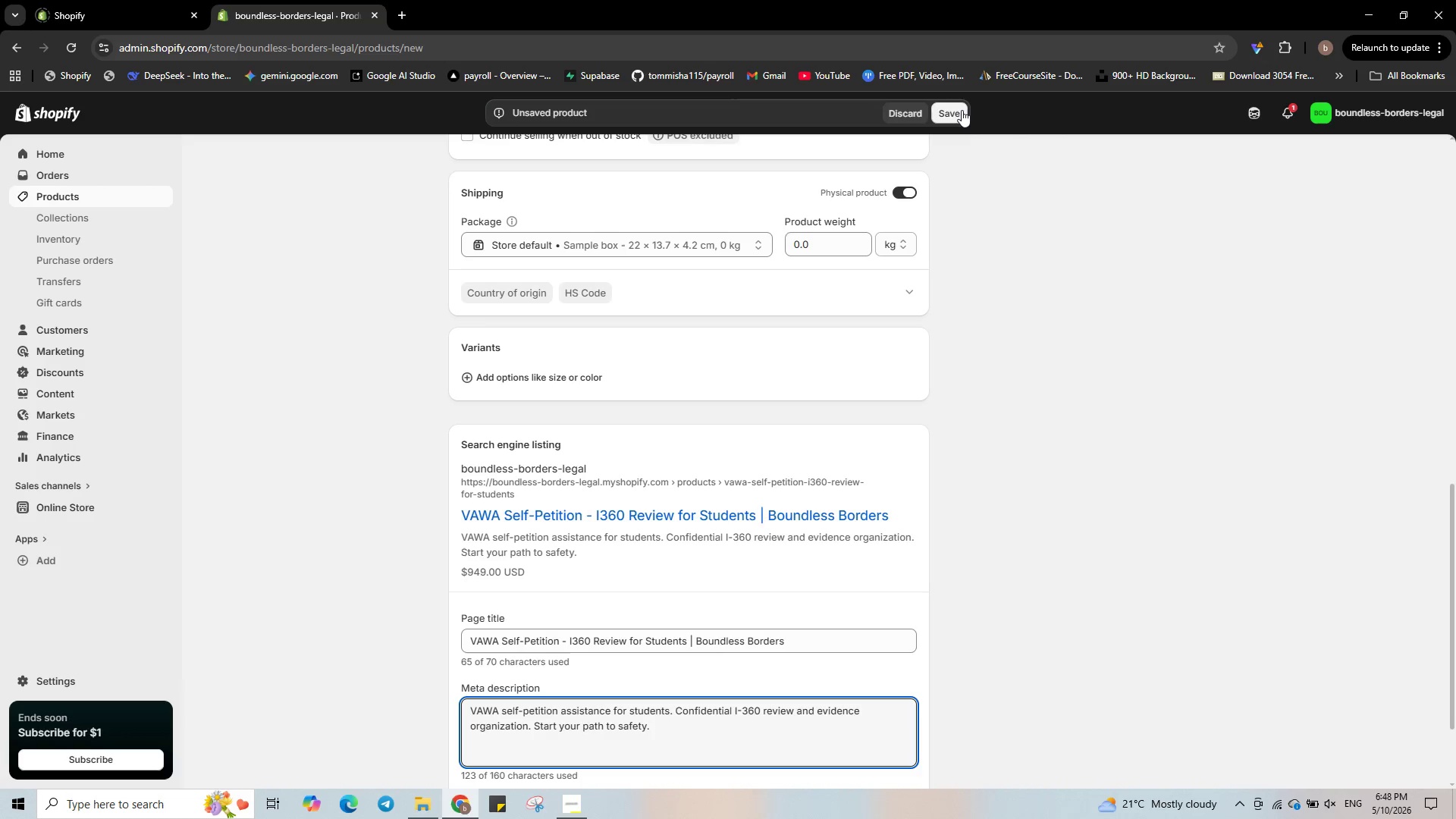 
left_click([959, 110])
 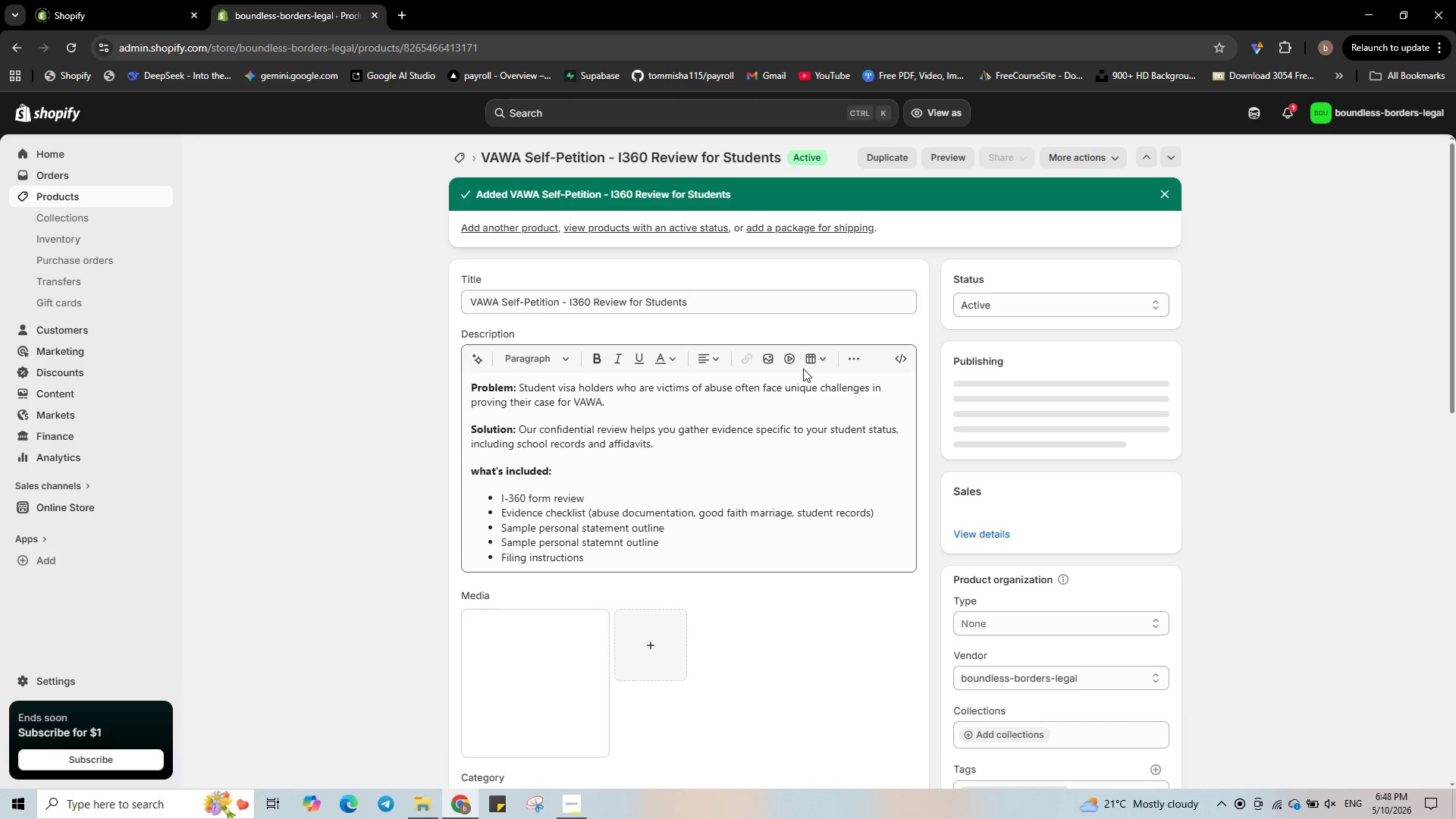 
wait(14.78)
 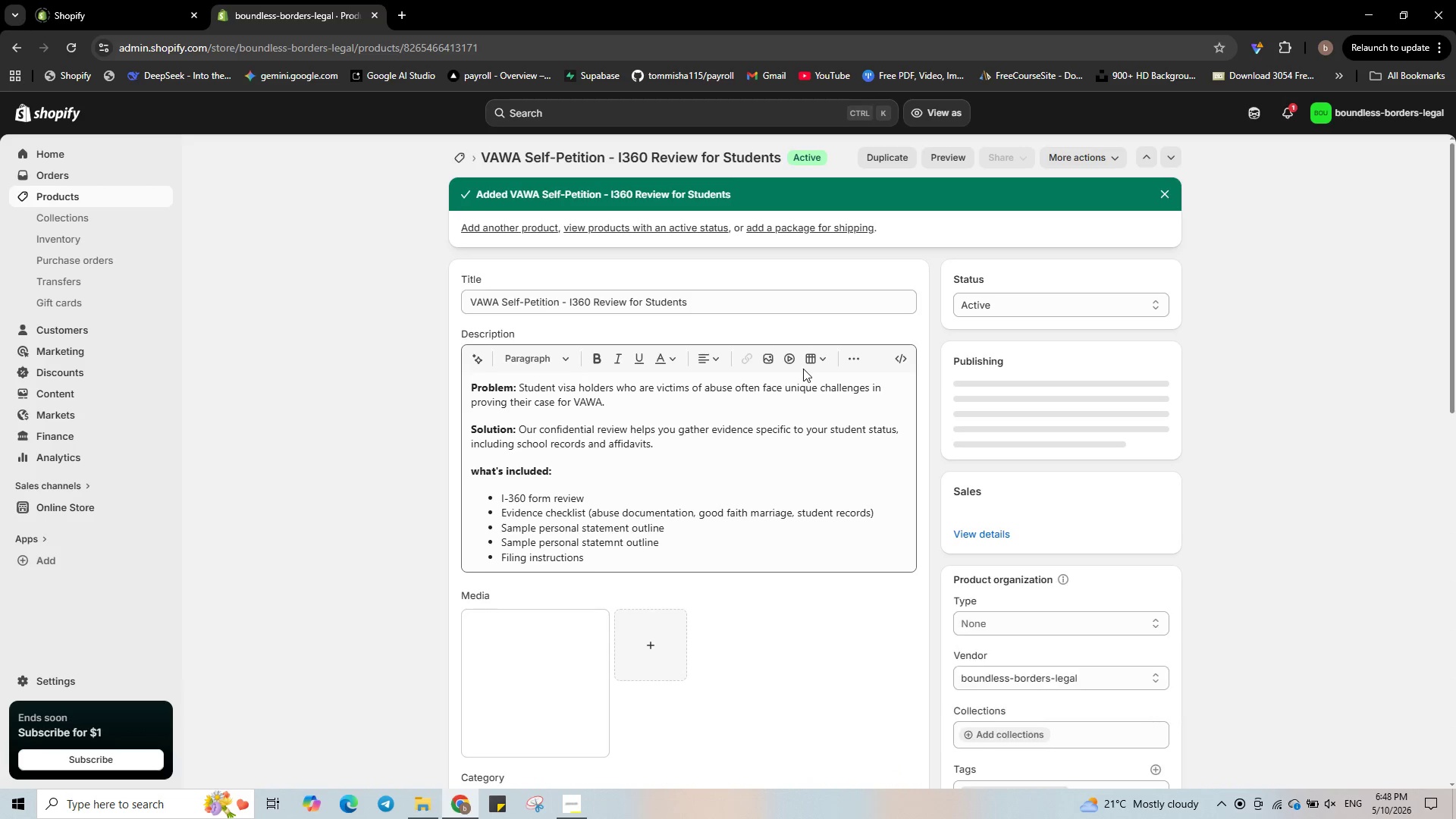 
scroll: coordinate [787, 378], scroll_direction: down, amount: 1.0
 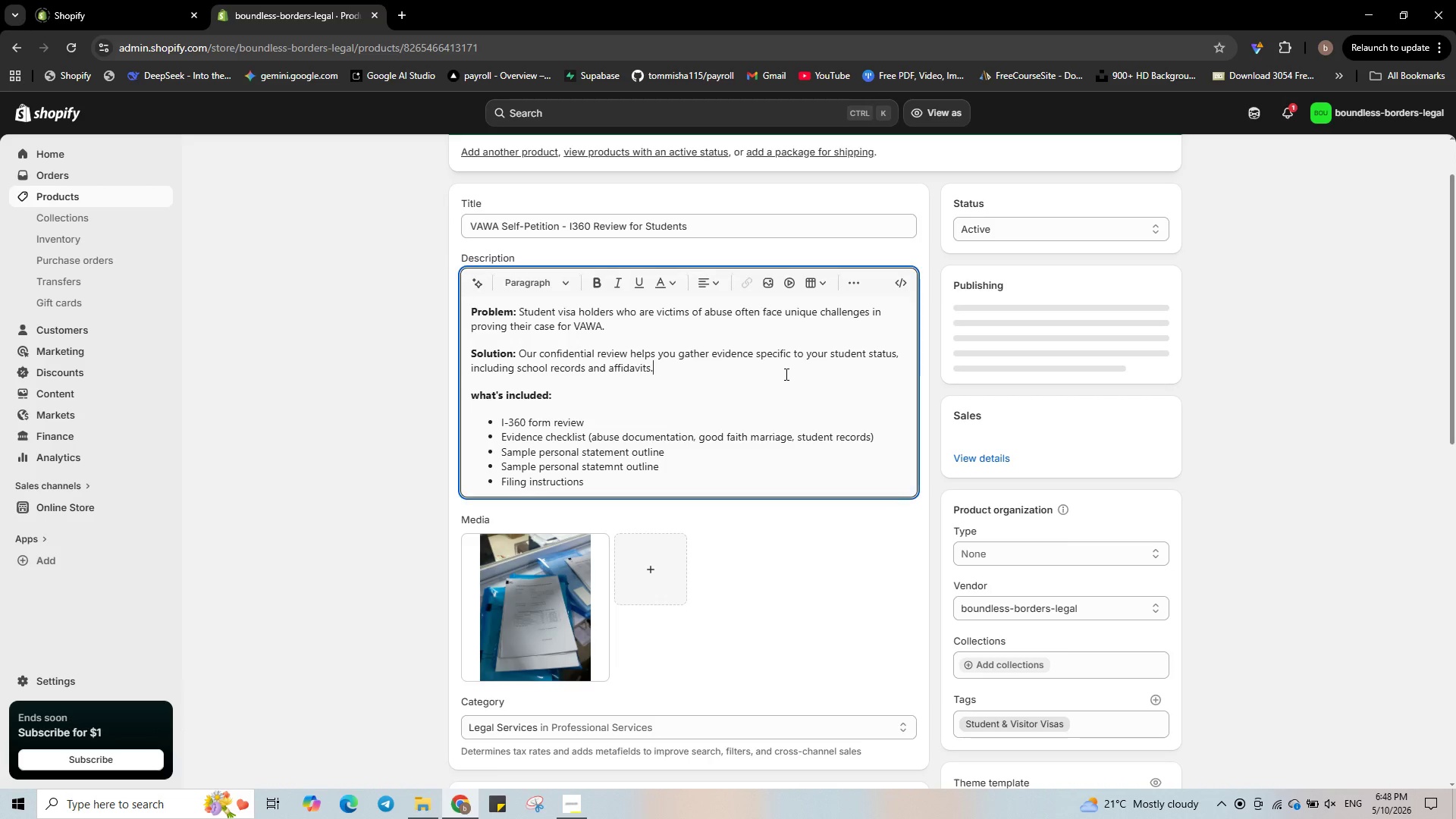 
left_click([785, 374])
 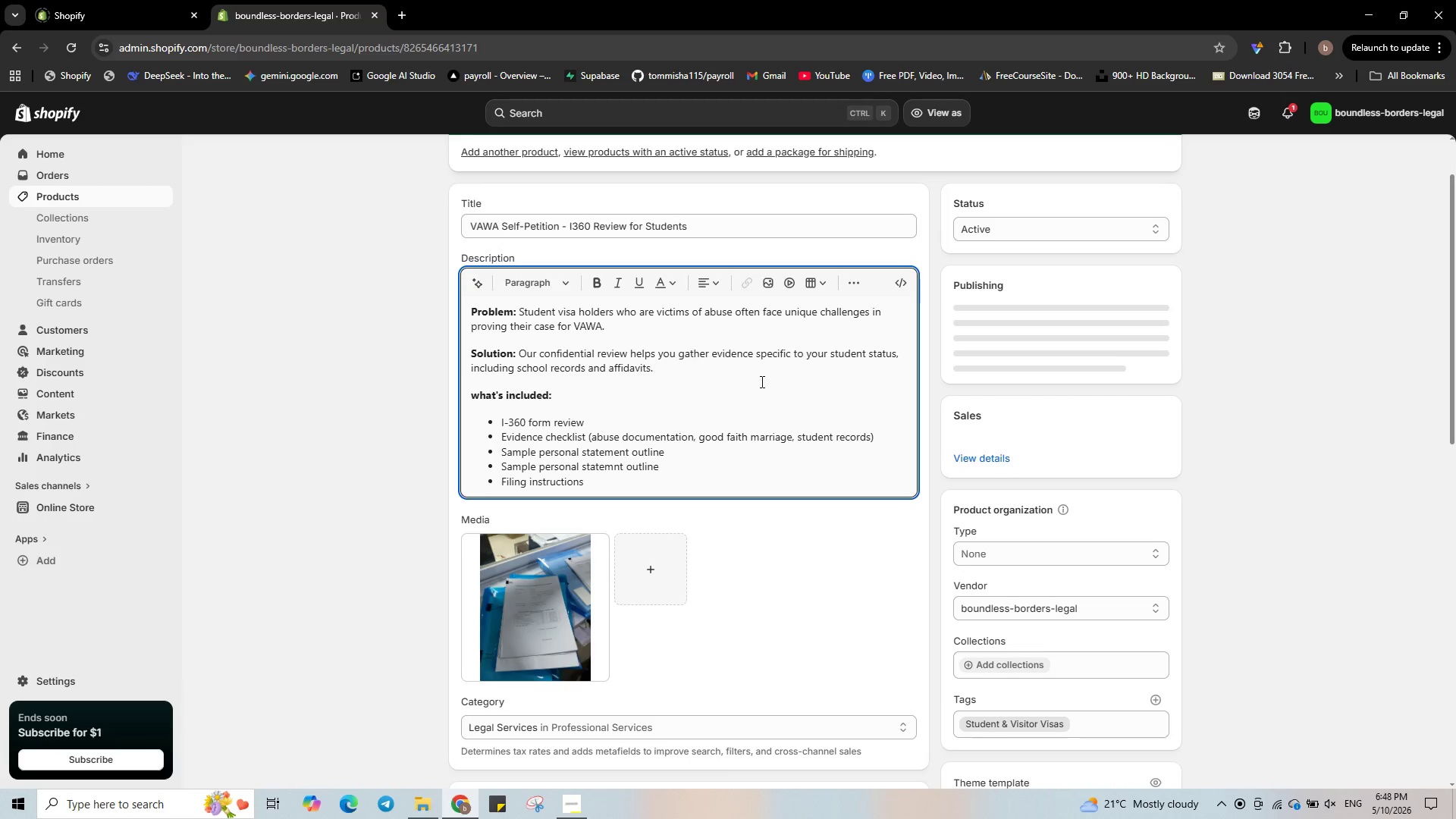 
scroll: coordinate [761, 381], scroll_direction: down, amount: 4.0
 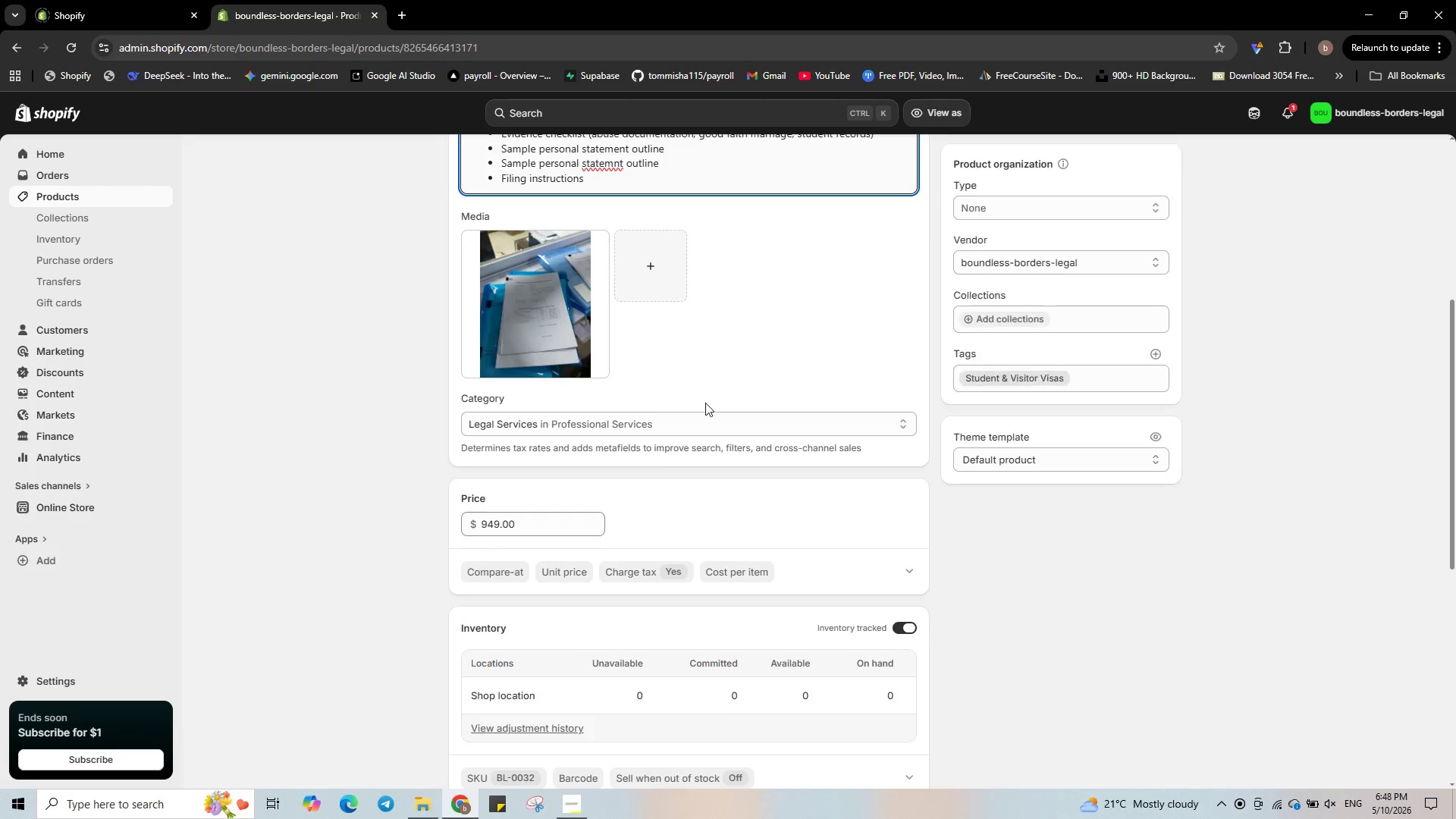 
scroll: coordinate [705, 406], scroll_direction: up, amount: 6.0
 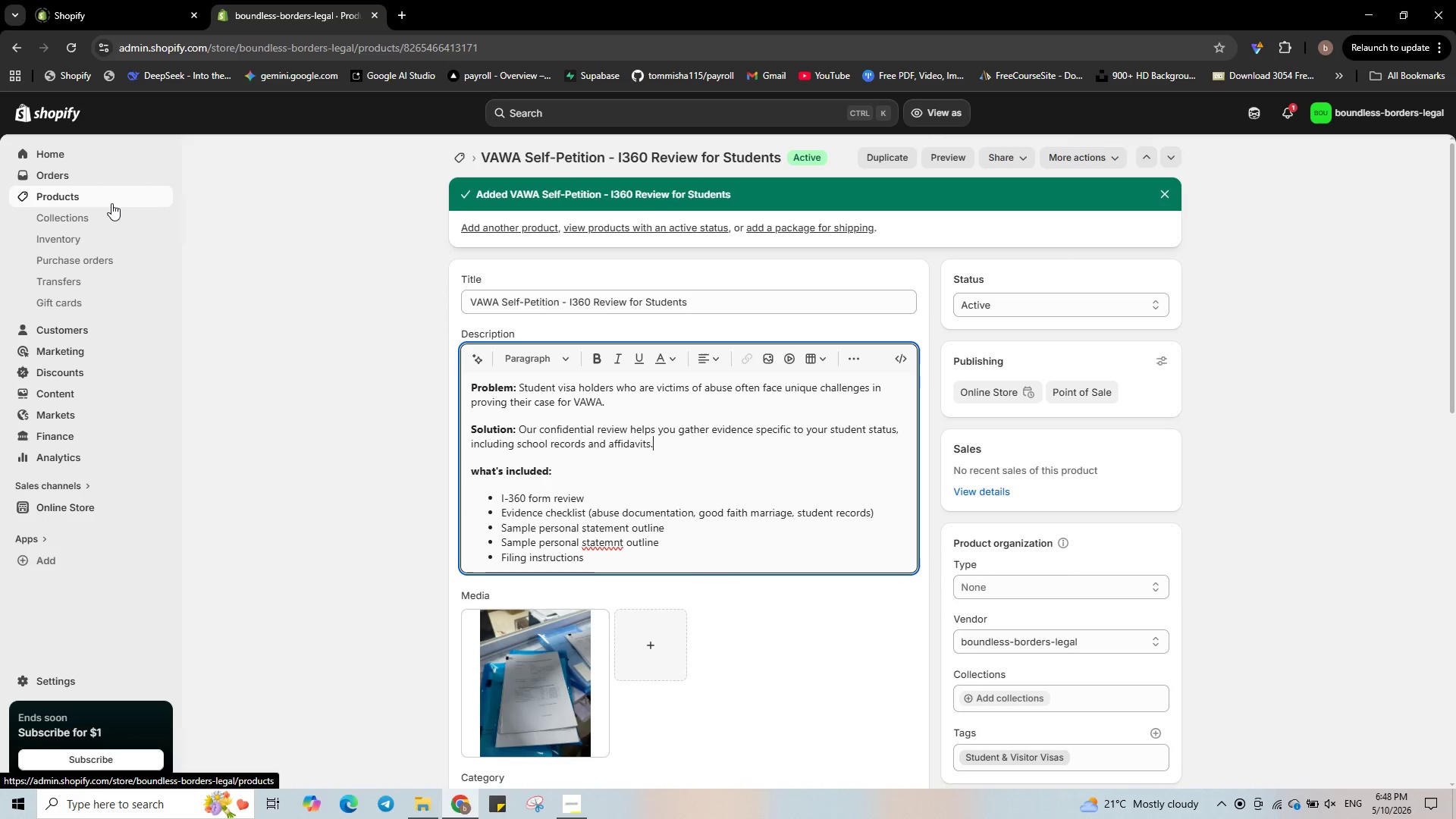 
left_click([111, 200])
 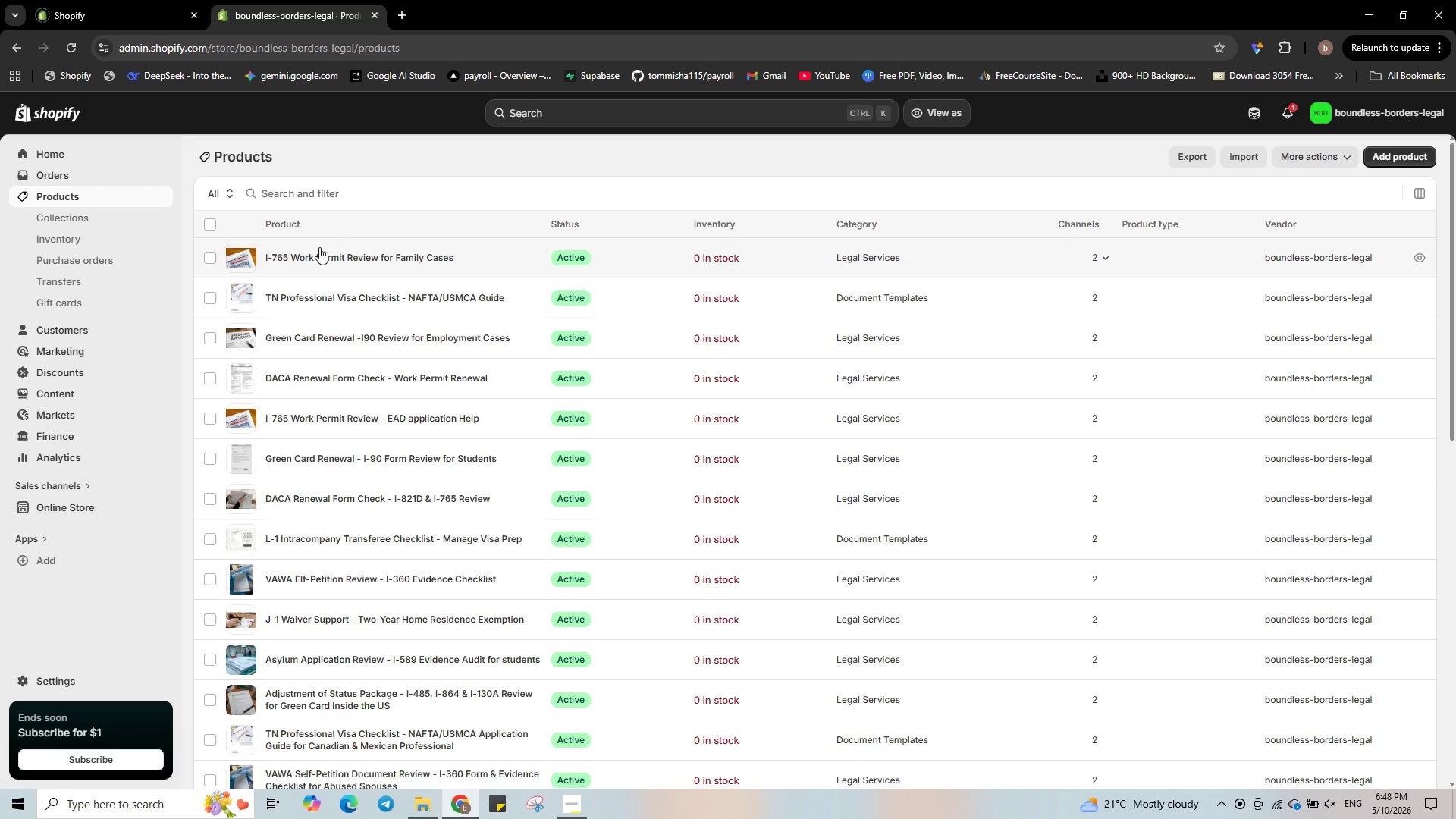 
wait(12.92)
 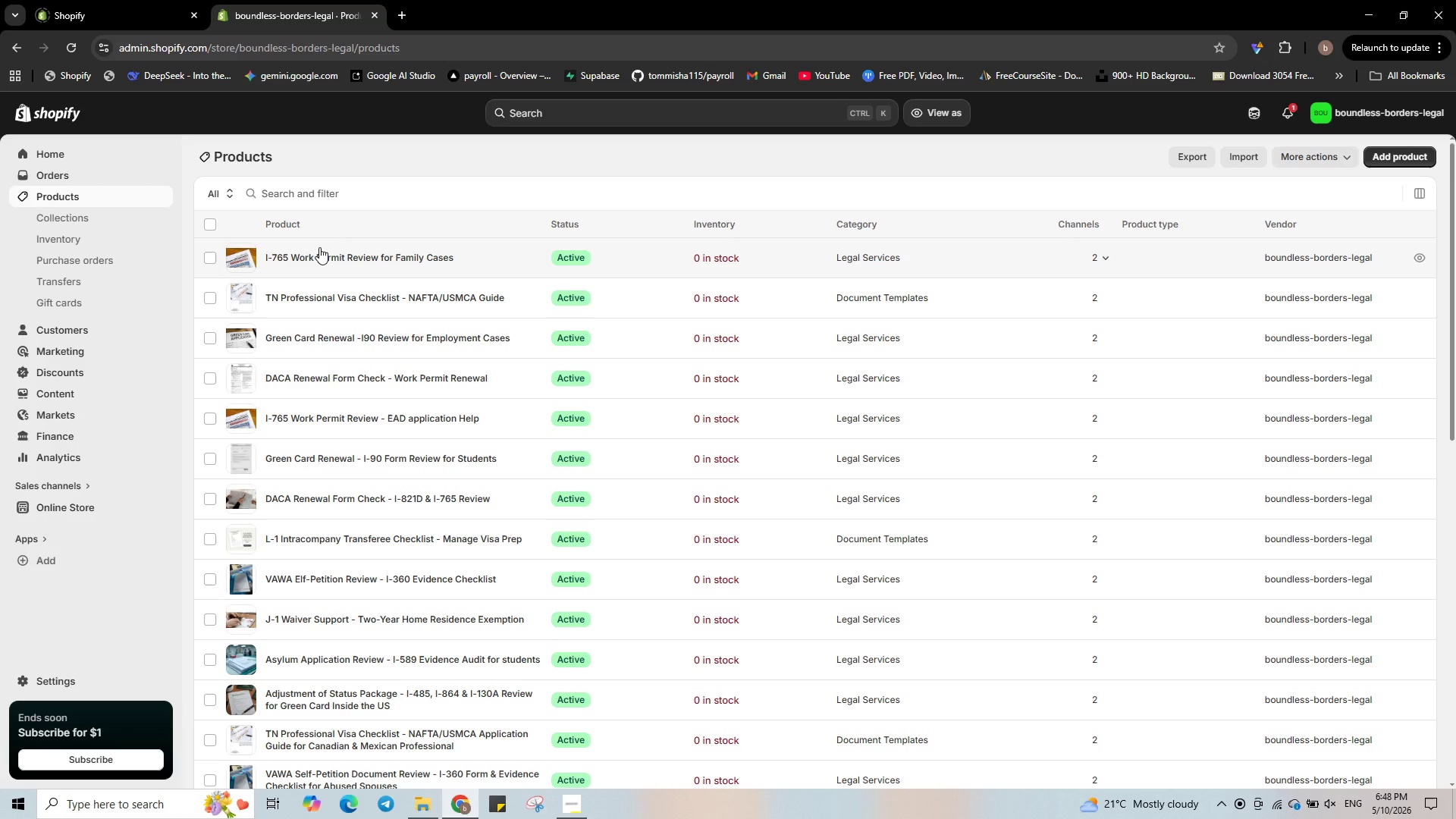 
left_click([1392, 150])
 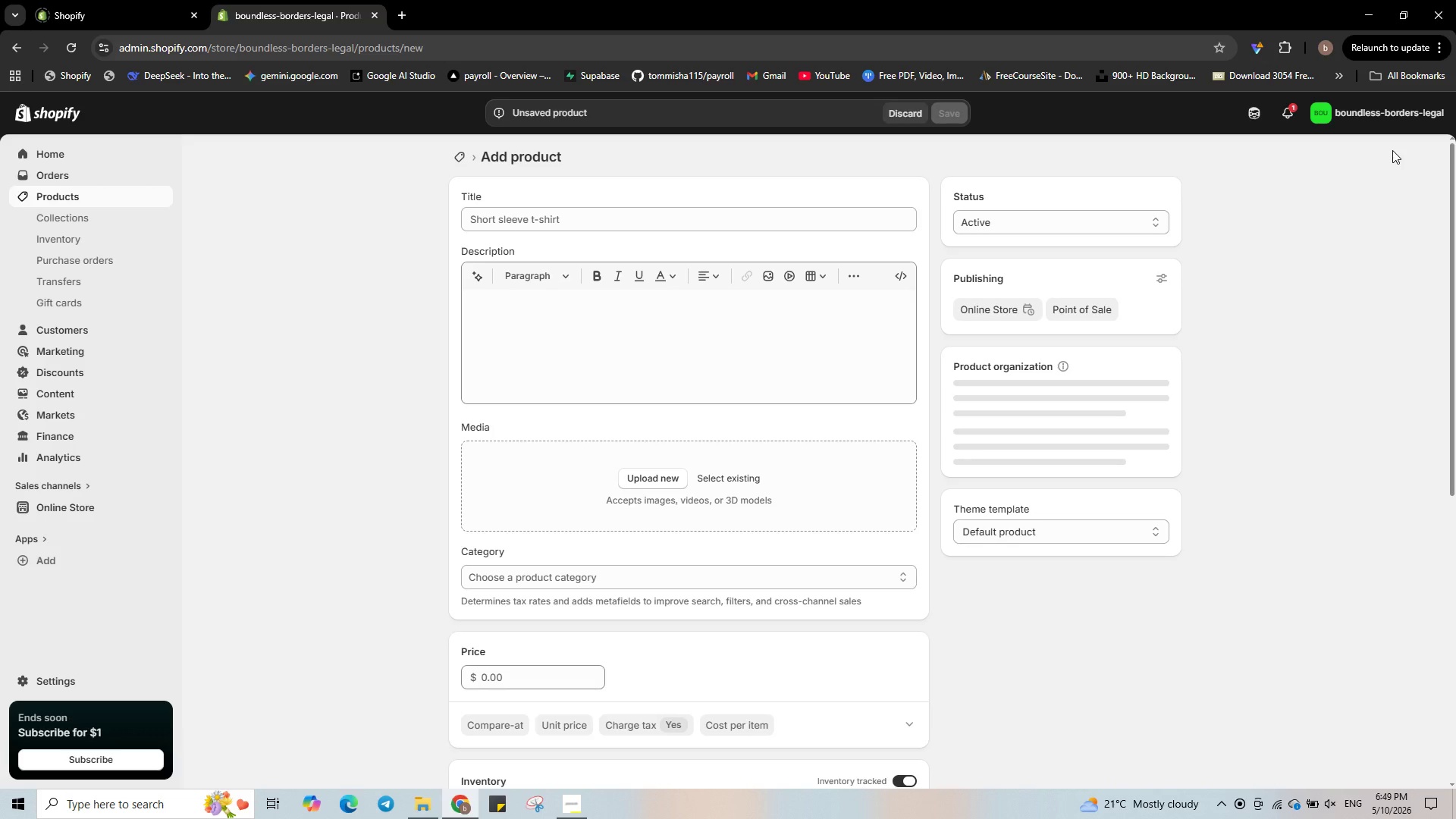 
wait(17.28)
 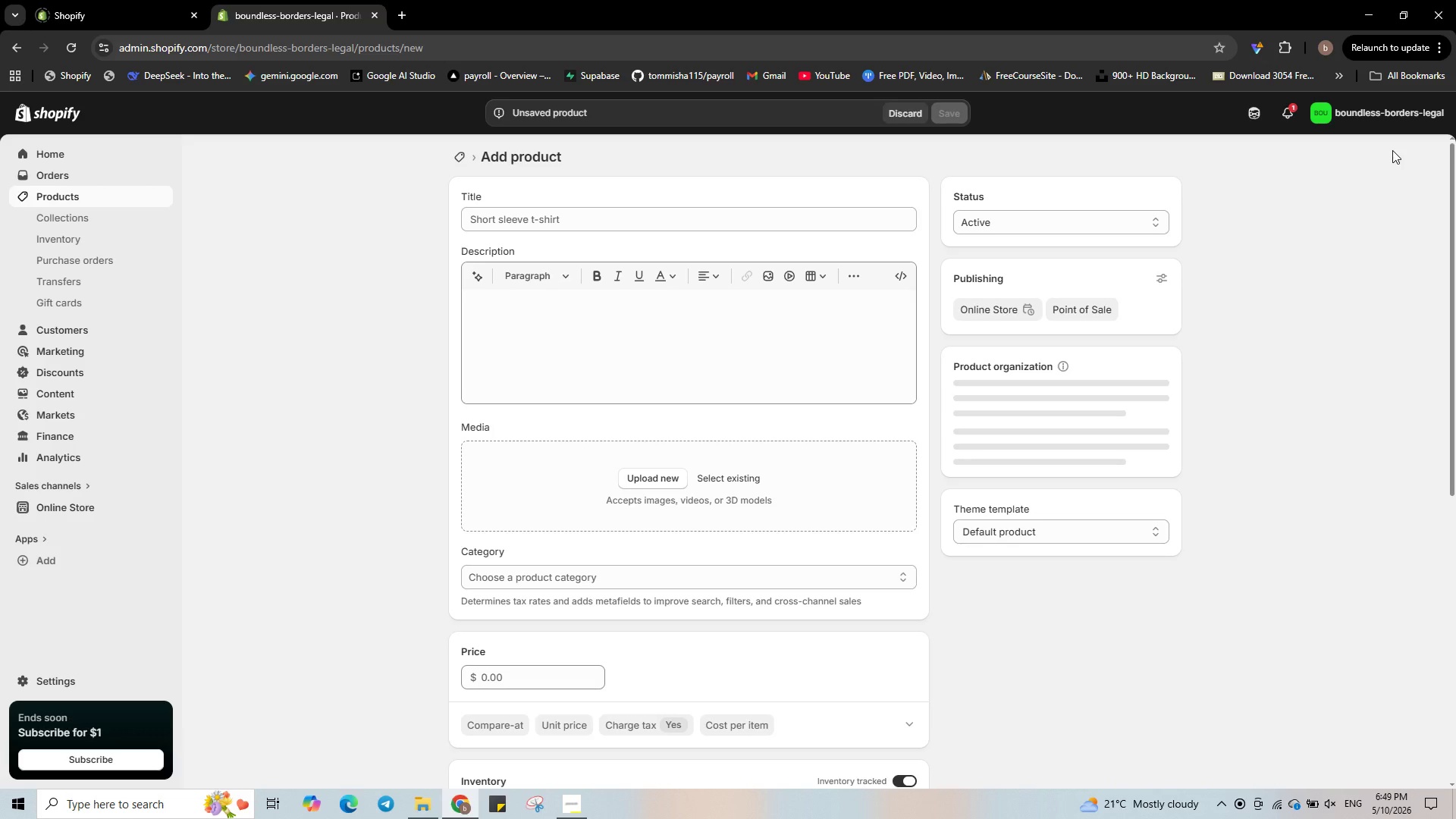 
left_click([835, 217])
 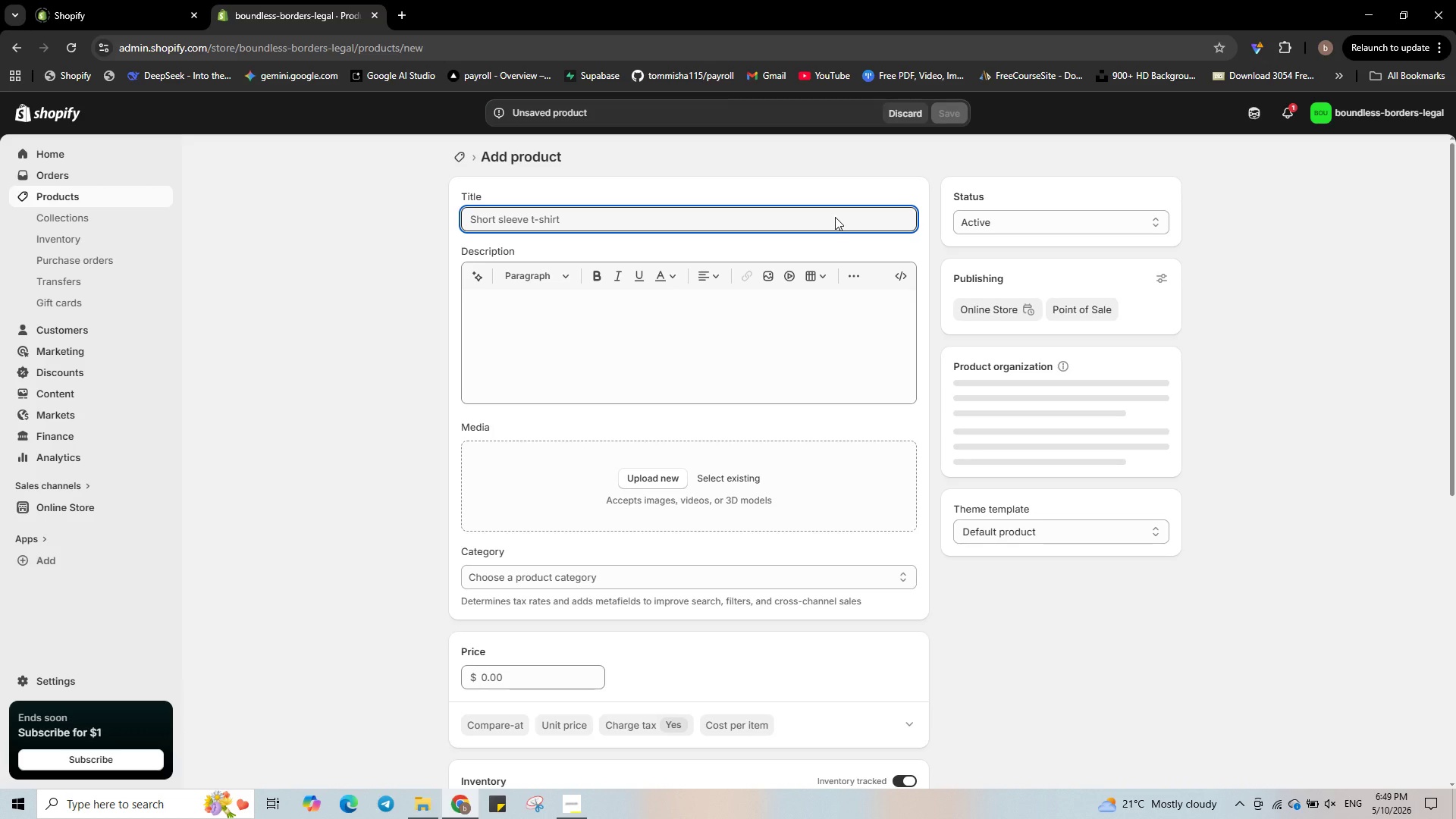 
wait(7.64)
 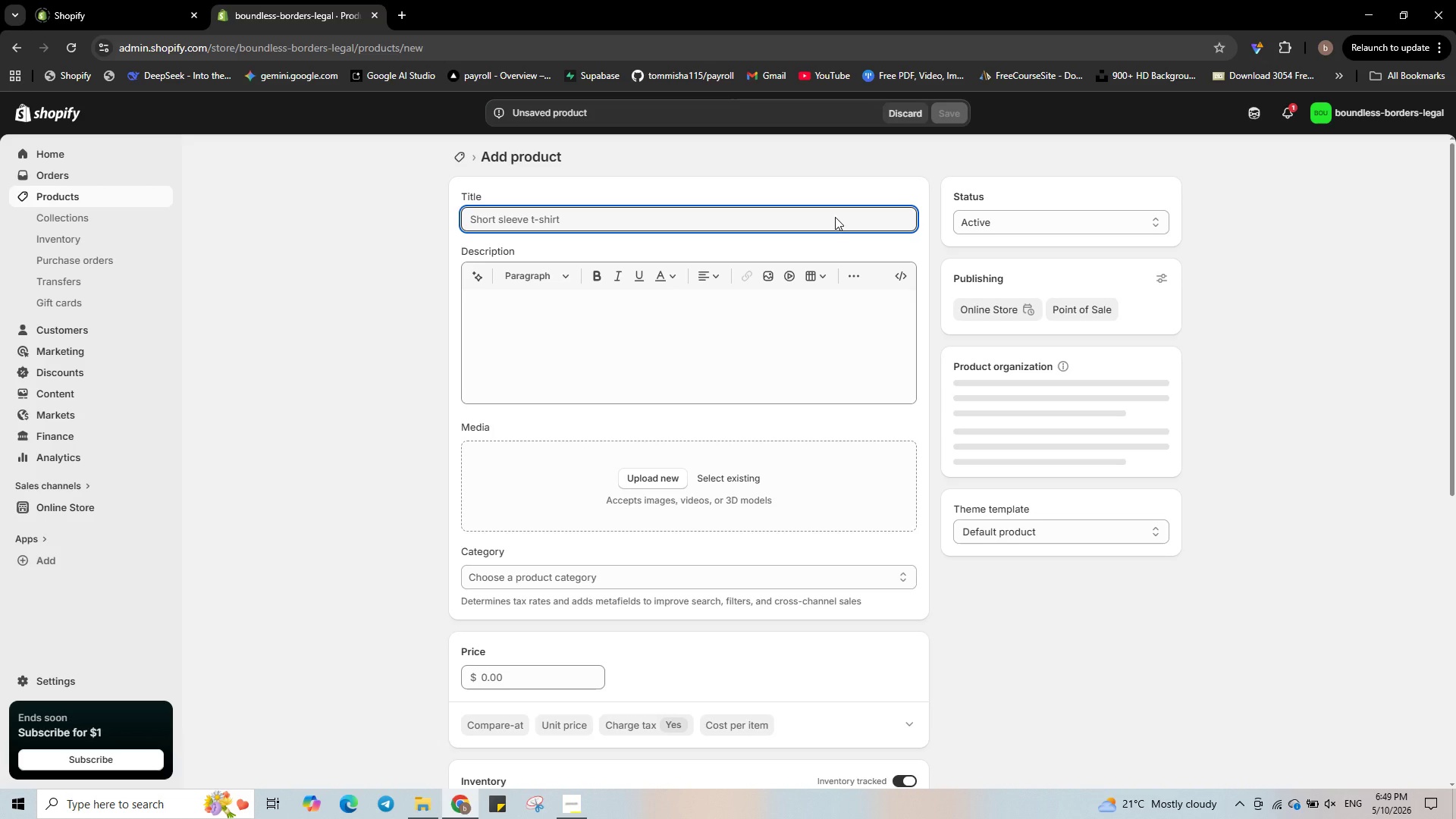 
type(O-1 Extraordinary Ability - Evidence Prep for Humanitarians)
 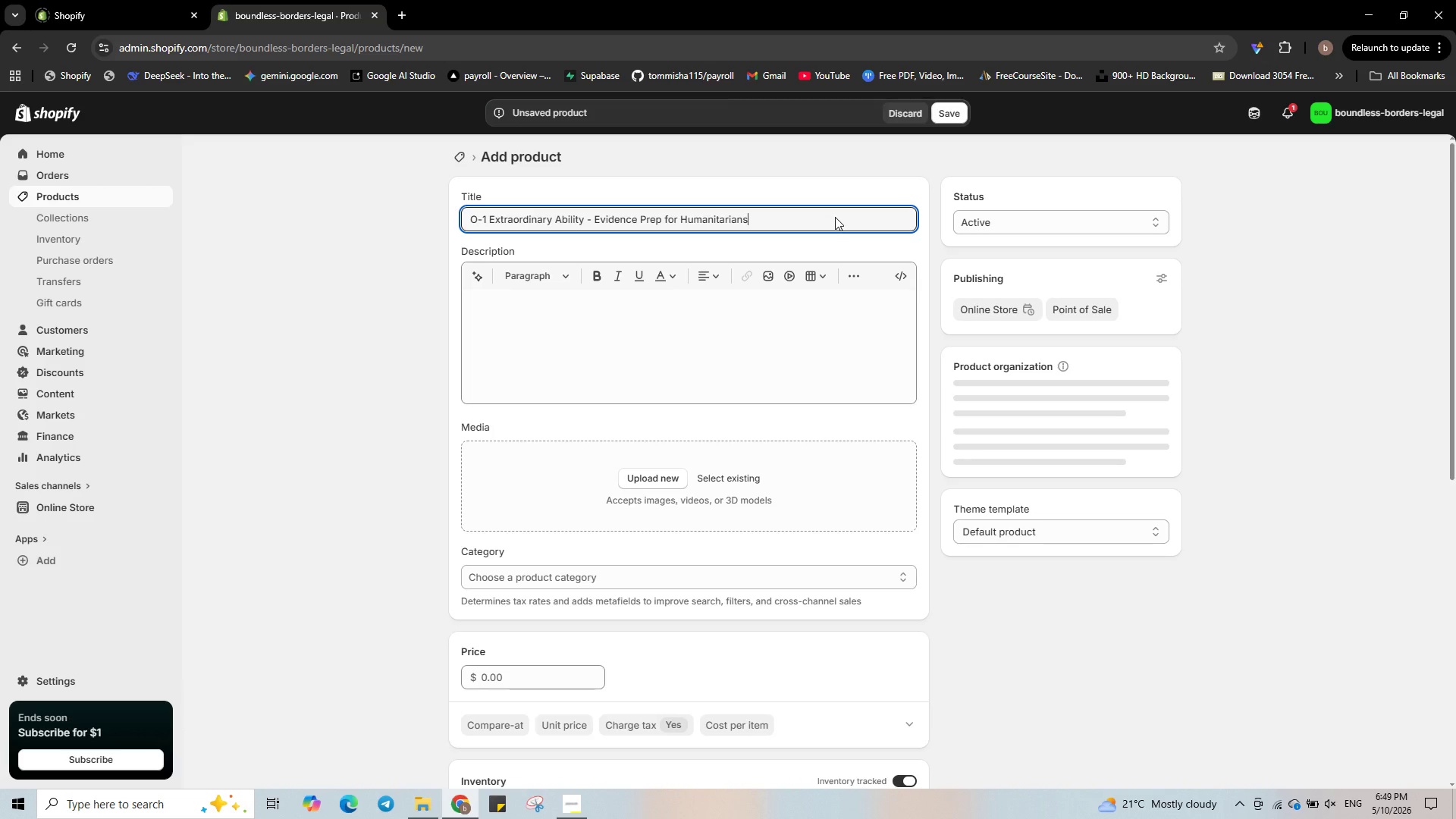 
left_click([902, 282])
 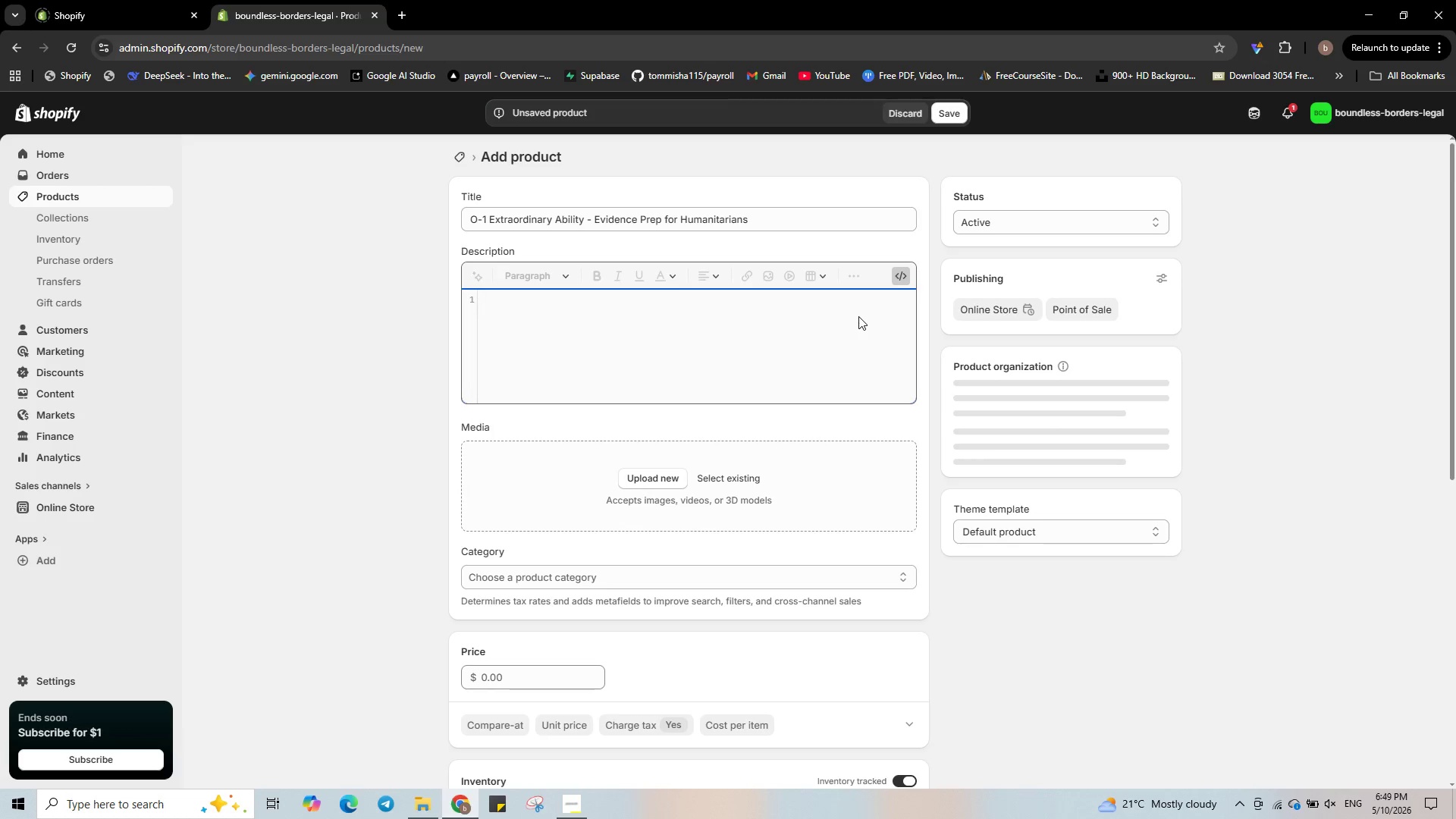 
type(<p>,strong>)
 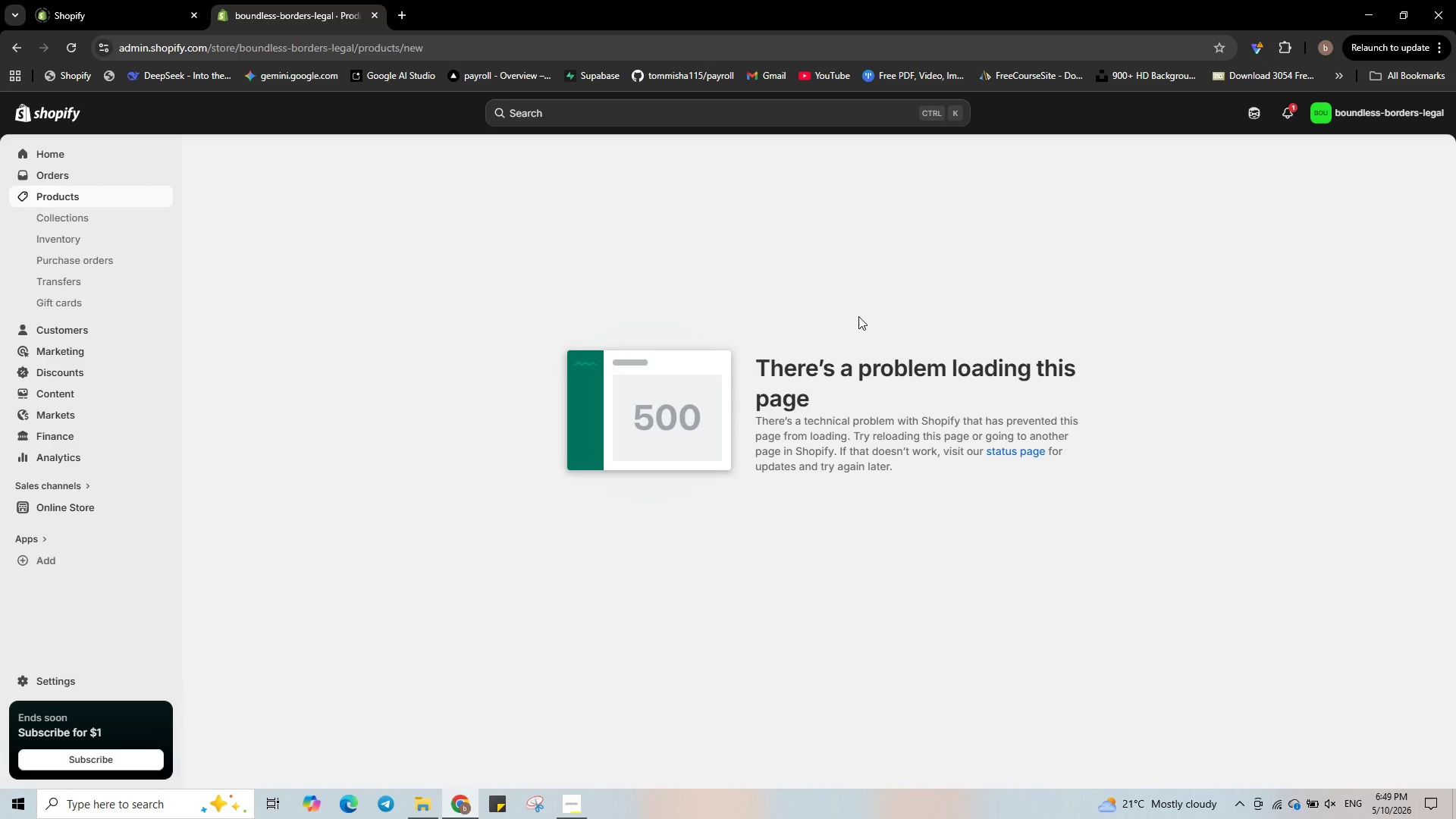 
wait(5.77)
 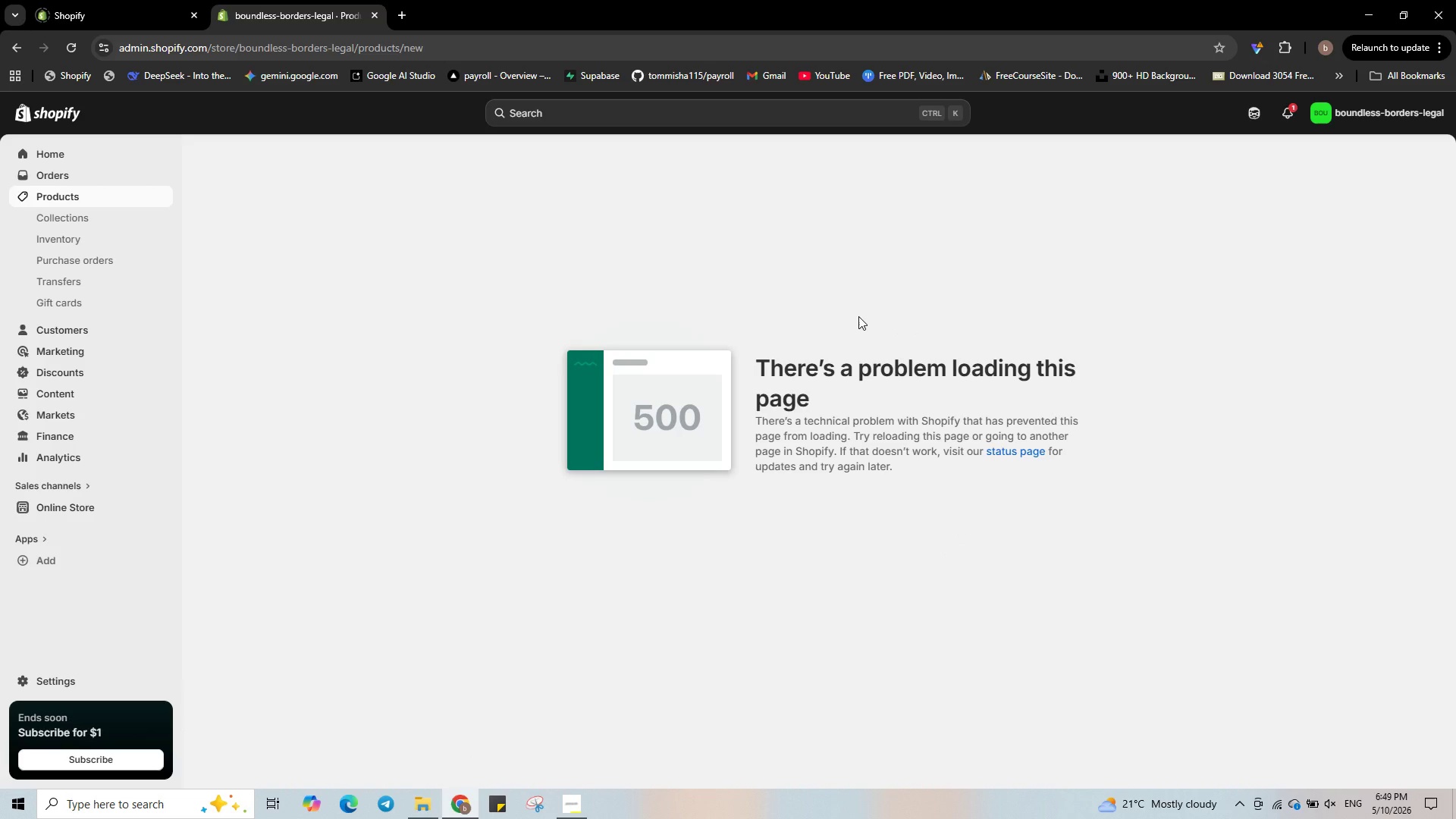 
left_click([71, 52])
 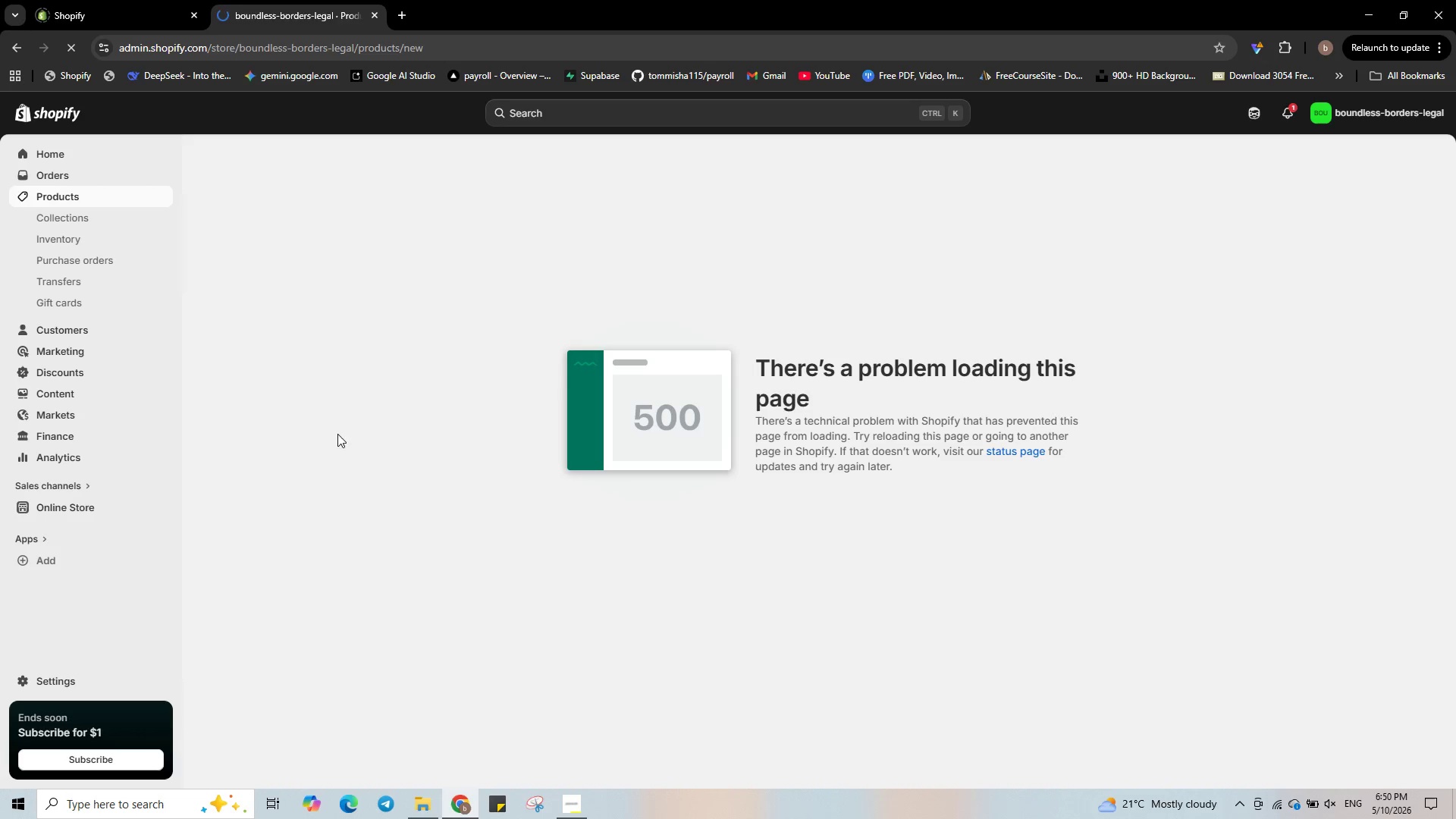 
wait(6.11)
 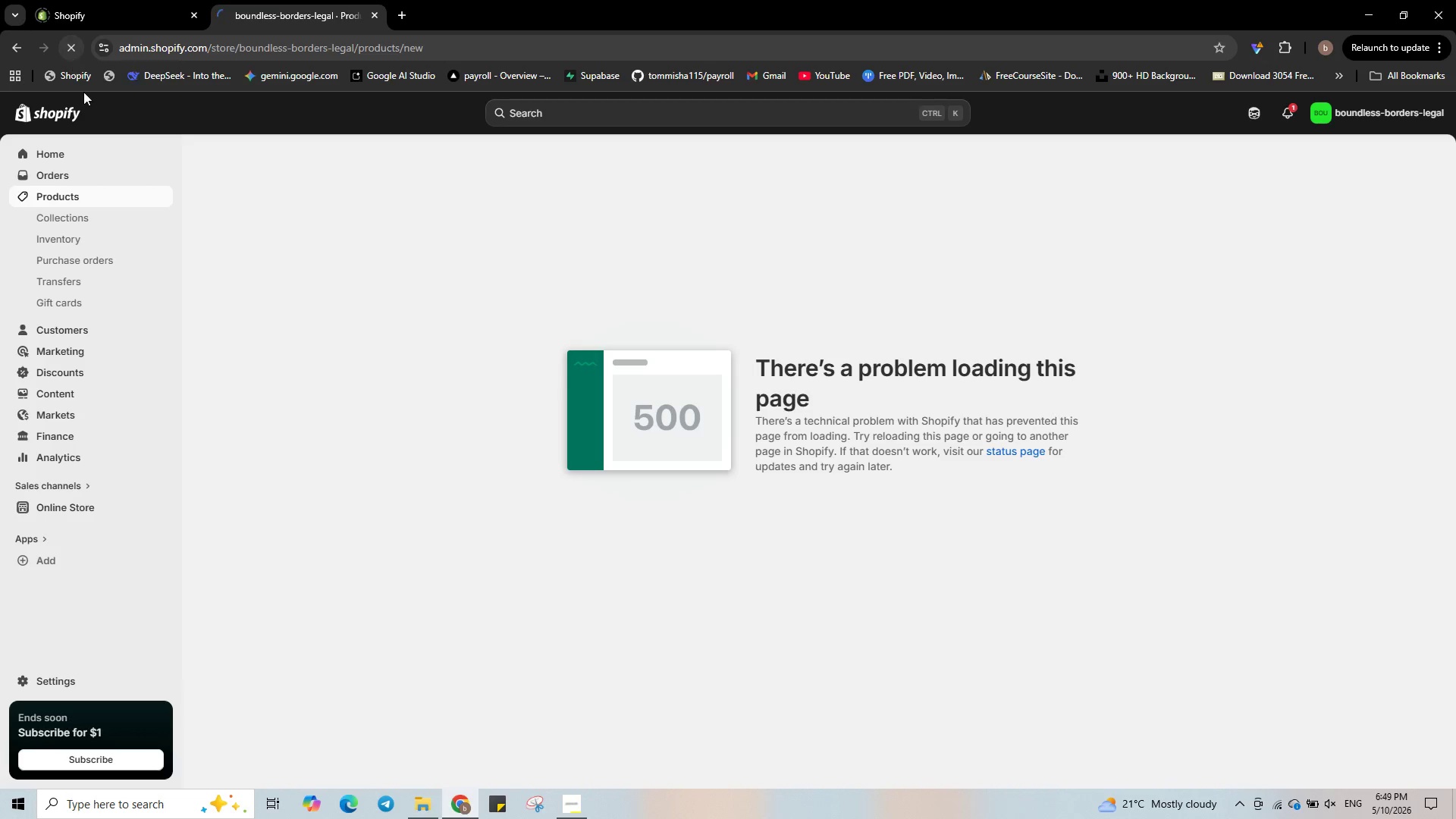 
left_click([566, 818])